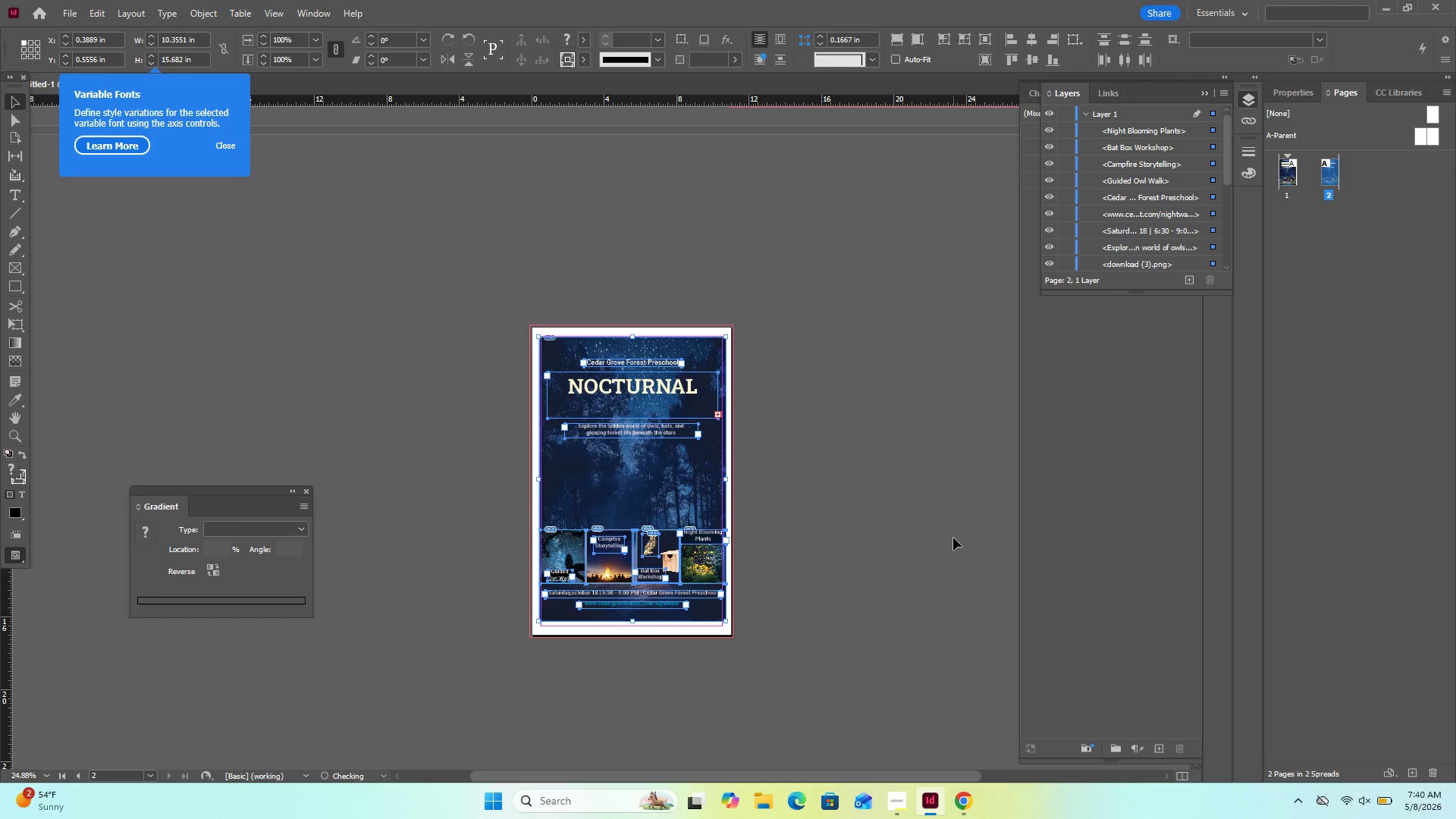 
key(Control+Z)
 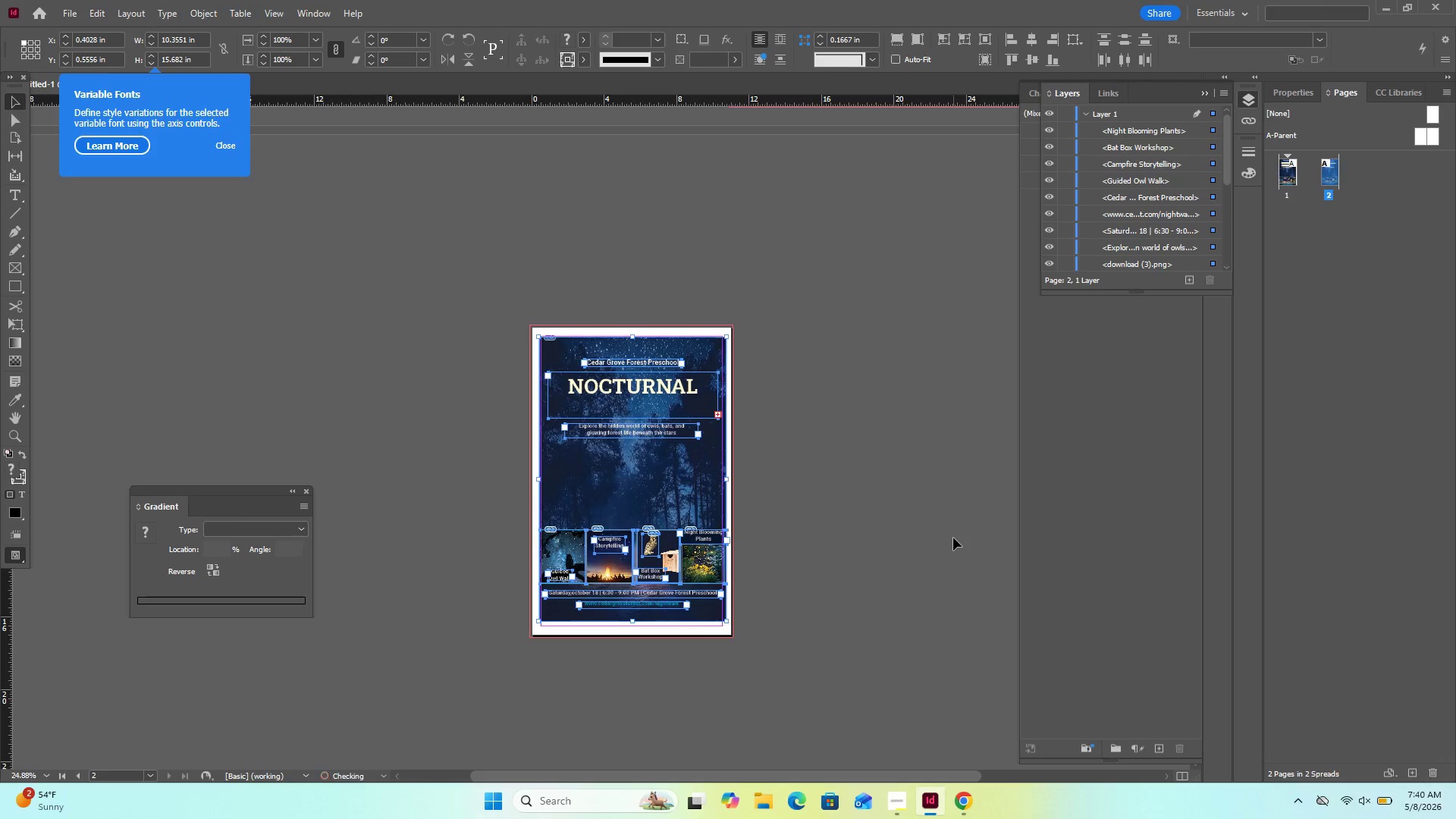 
key(Control+Z)
 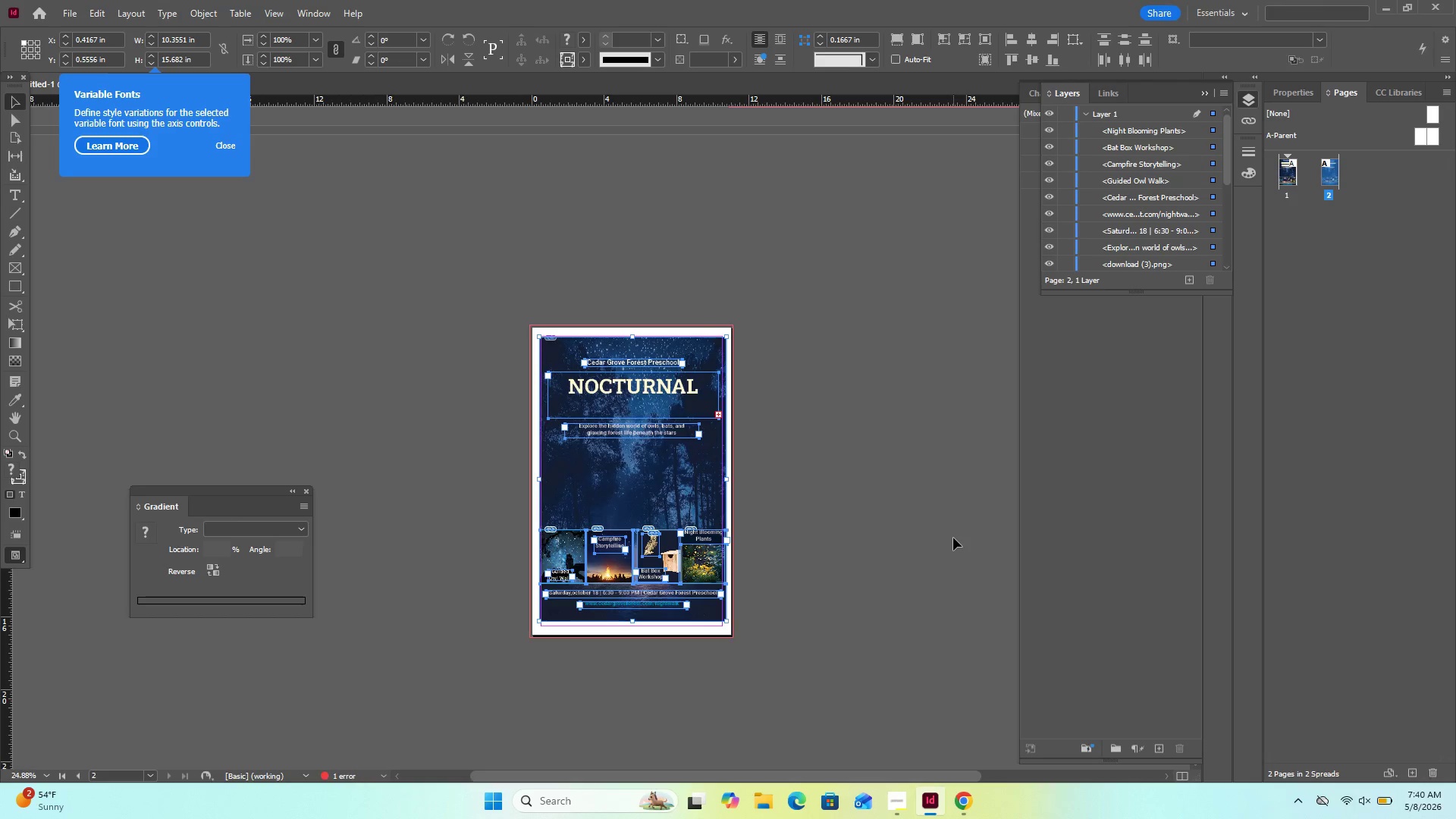 
key(Control+Z)
 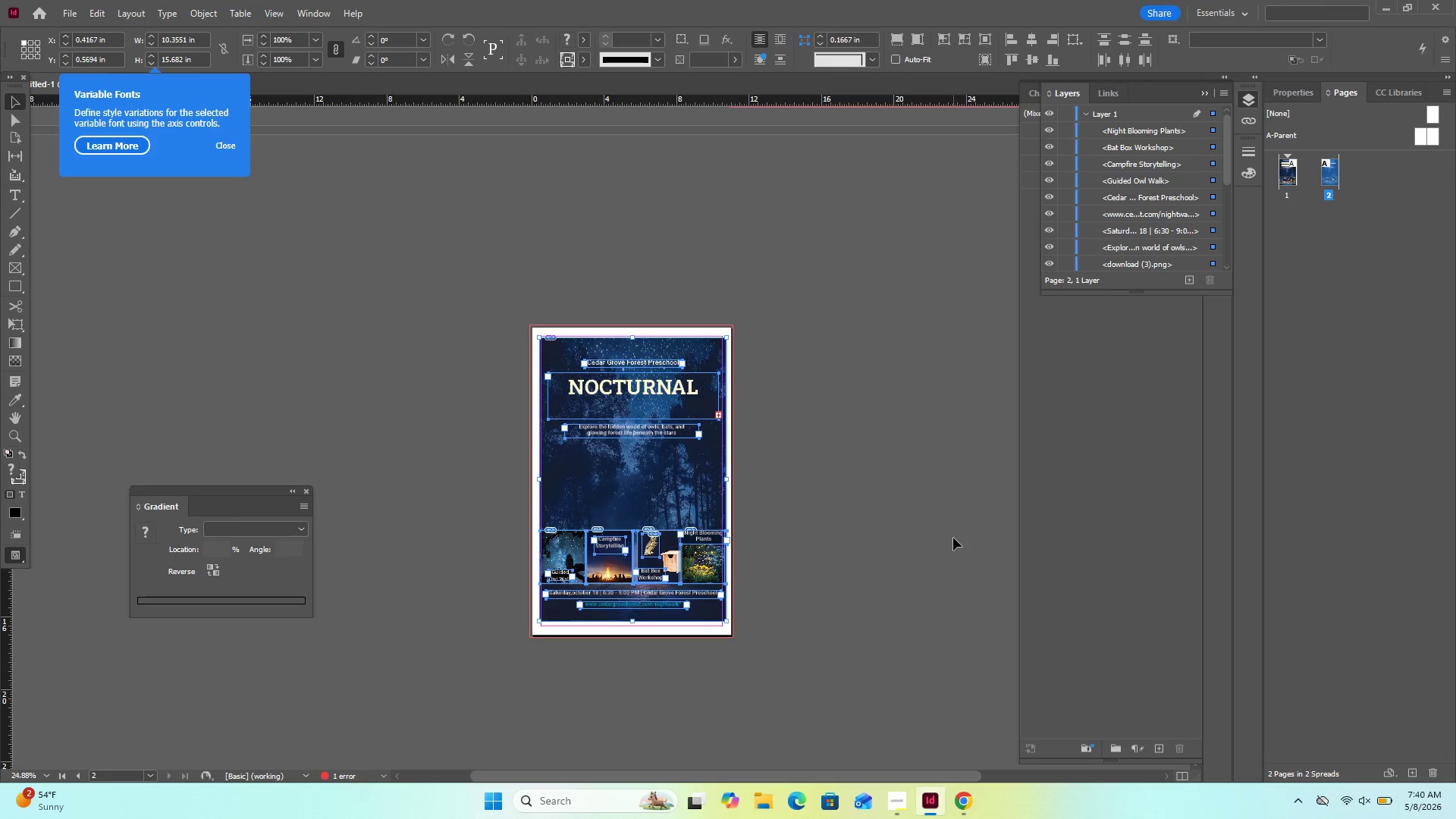 
key(Control+Z)
 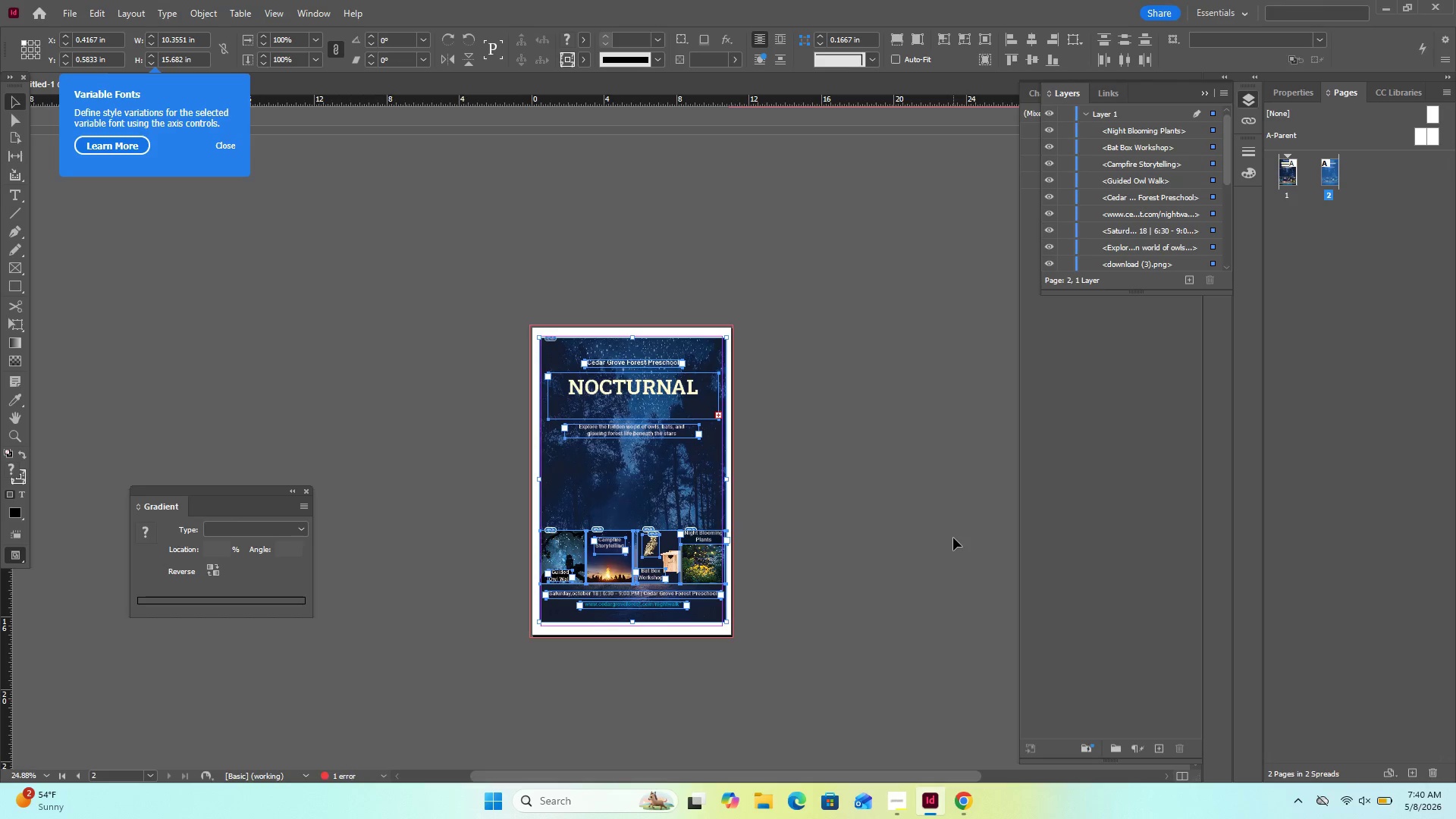 
key(Control+Z)
 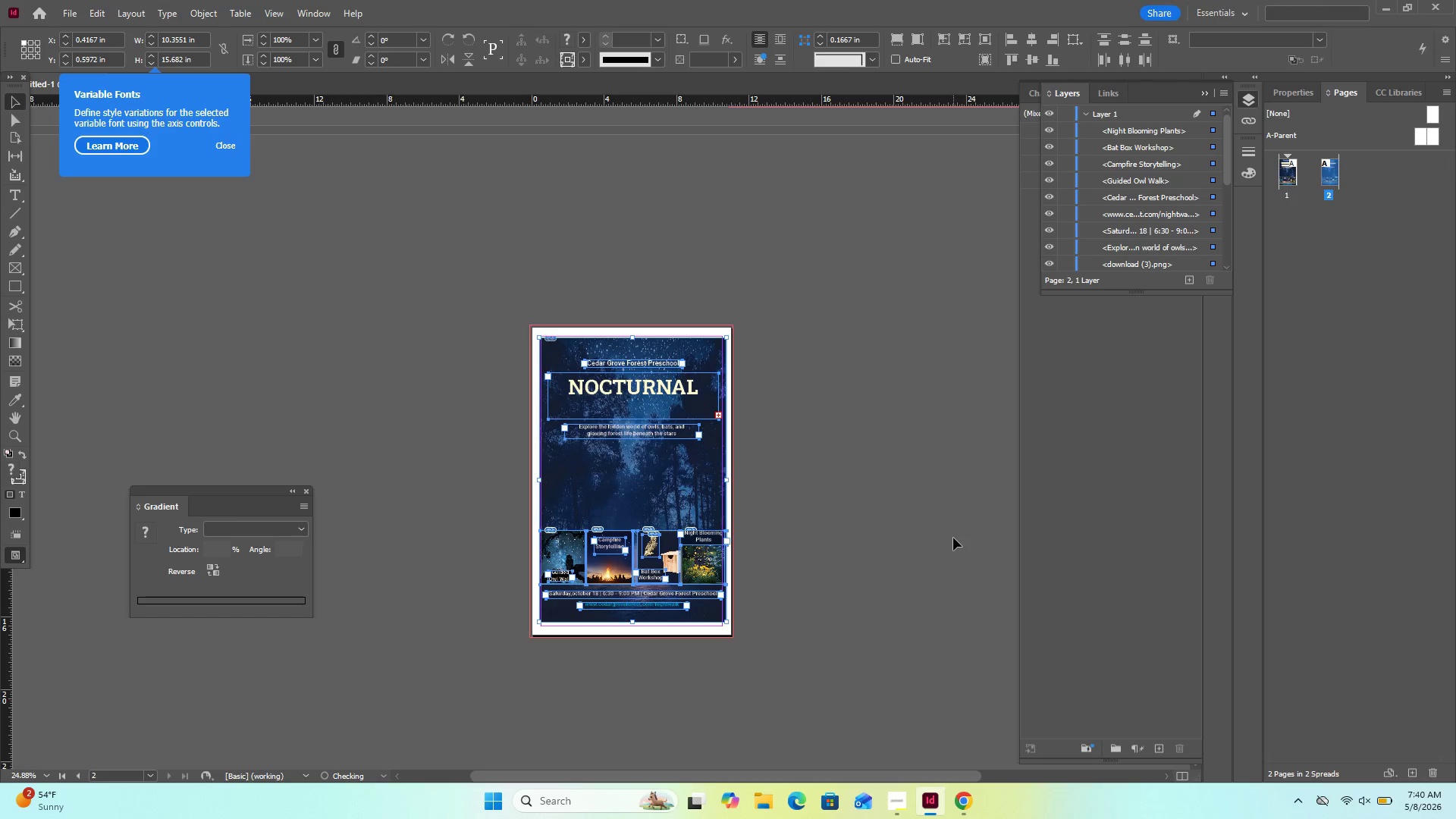 
key(Control+Z)
 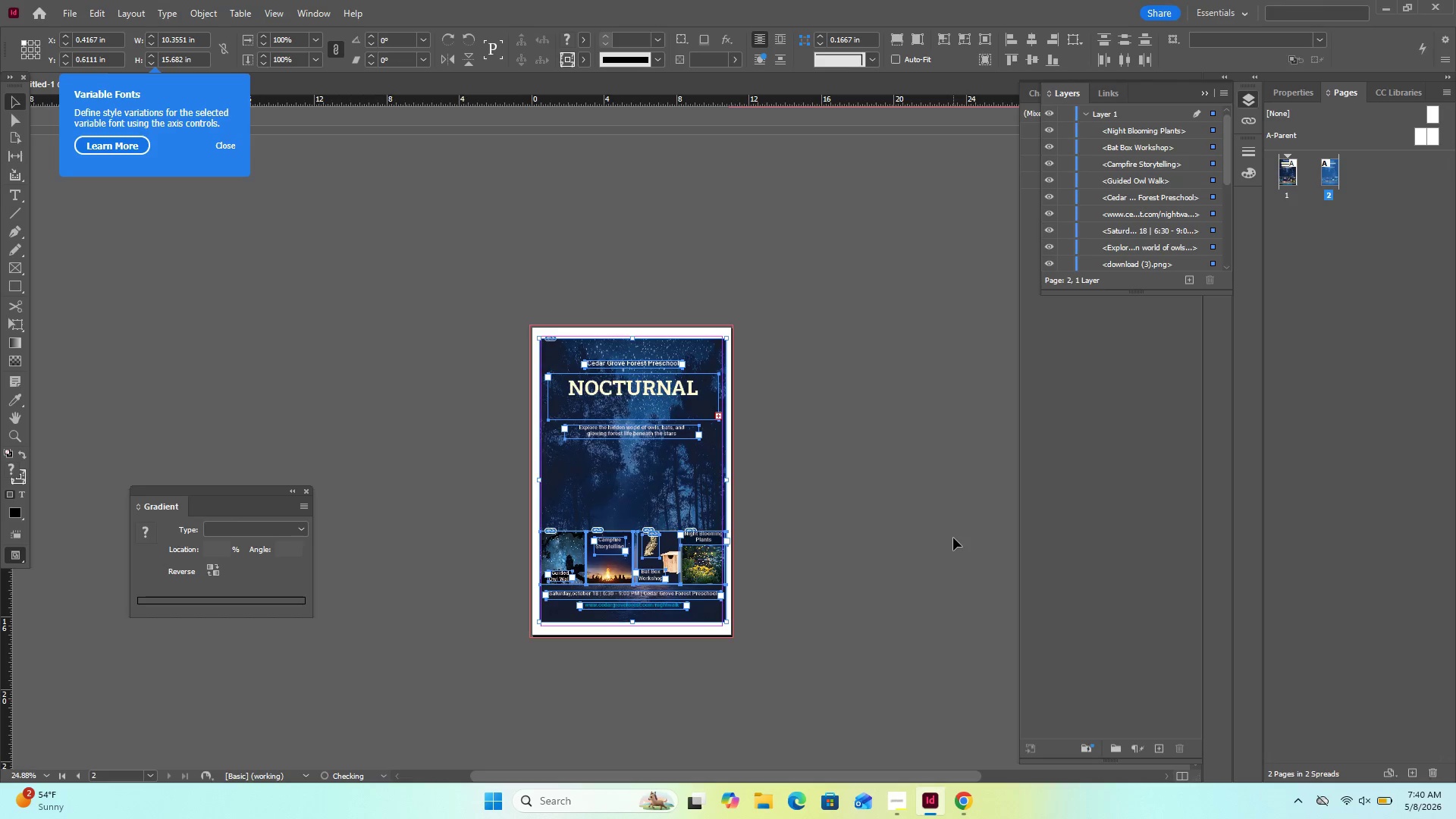 
key(Control+Z)
 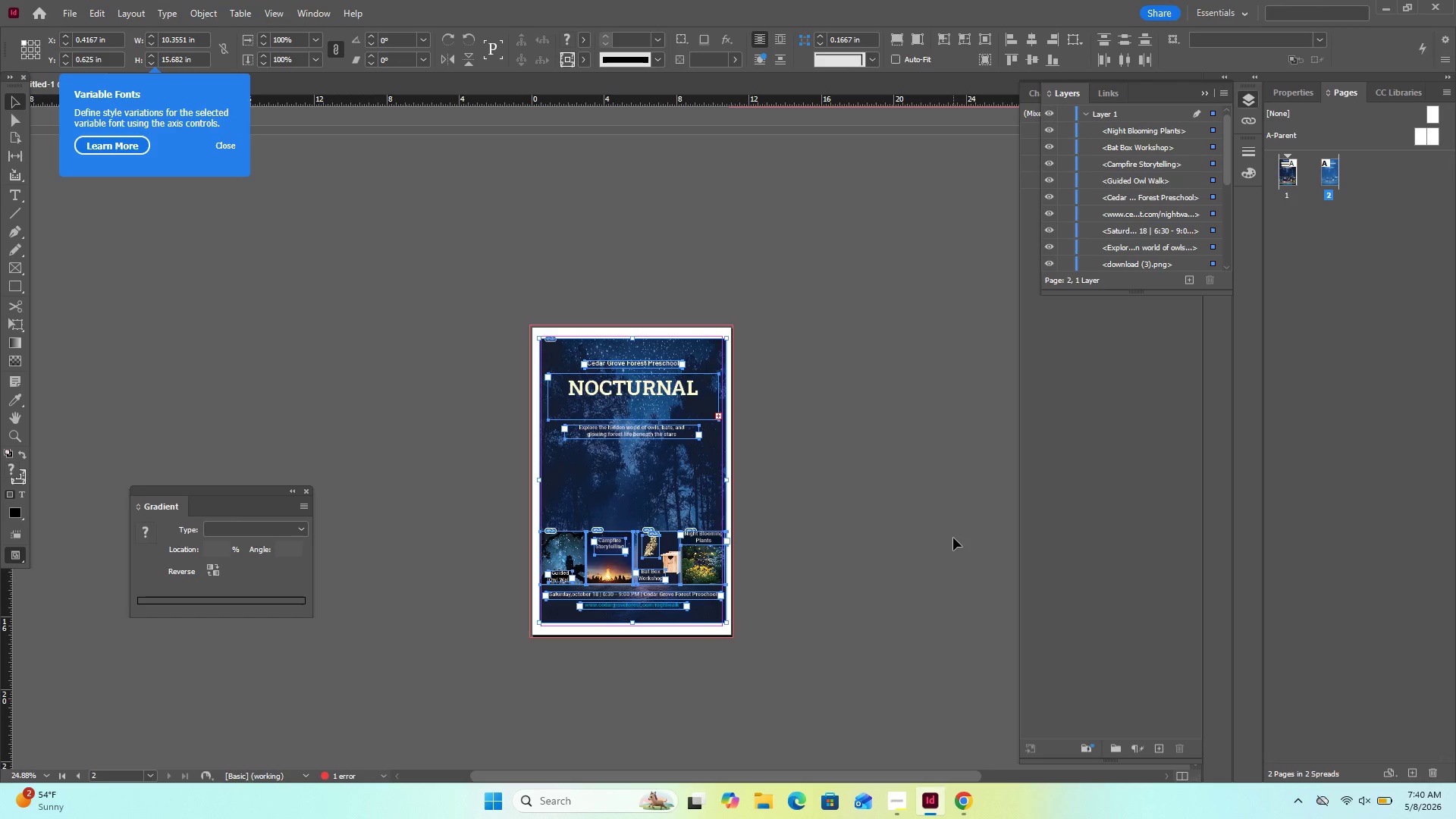 
key(Control+Z)
 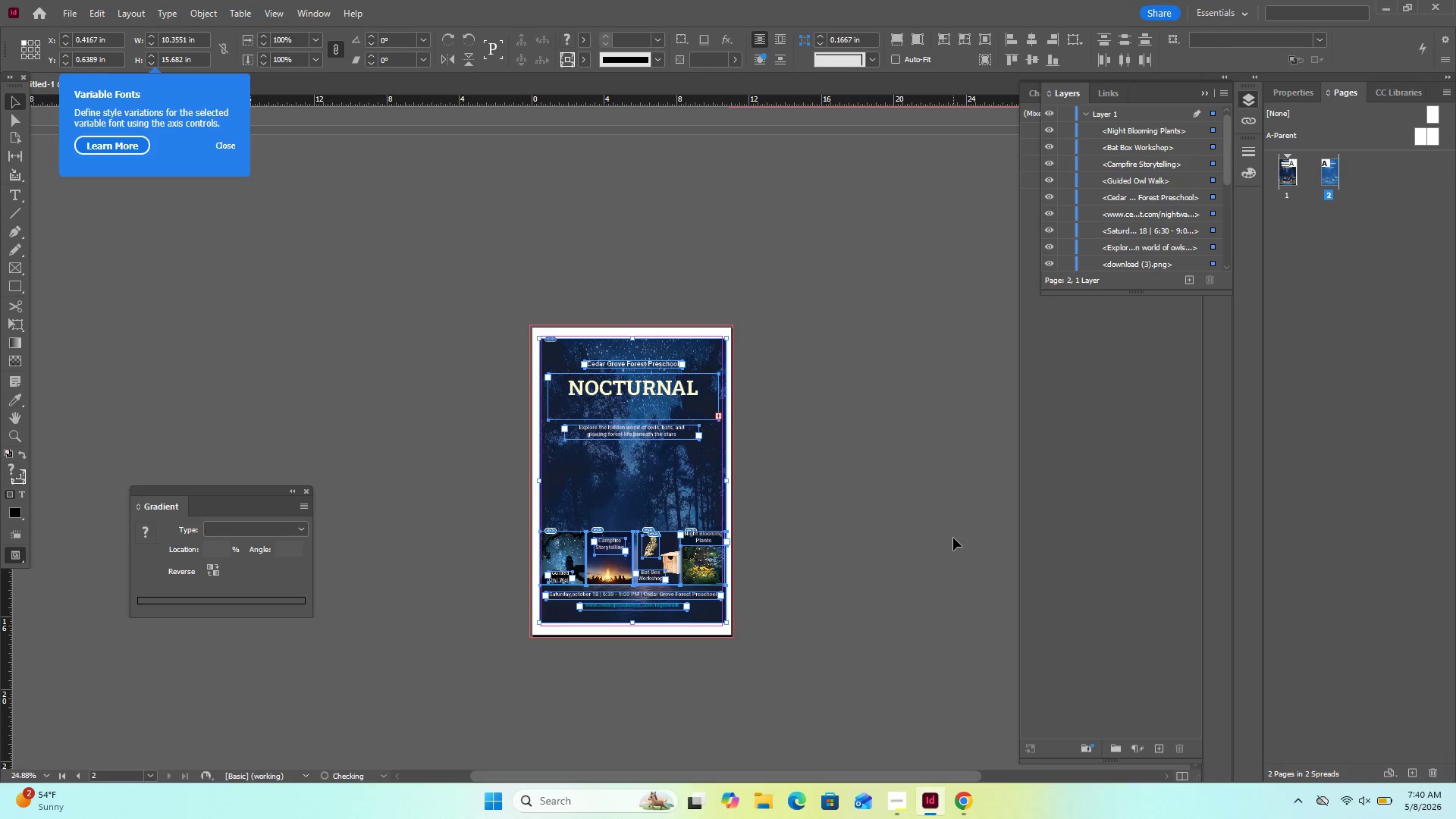 
key(Control+Z)
 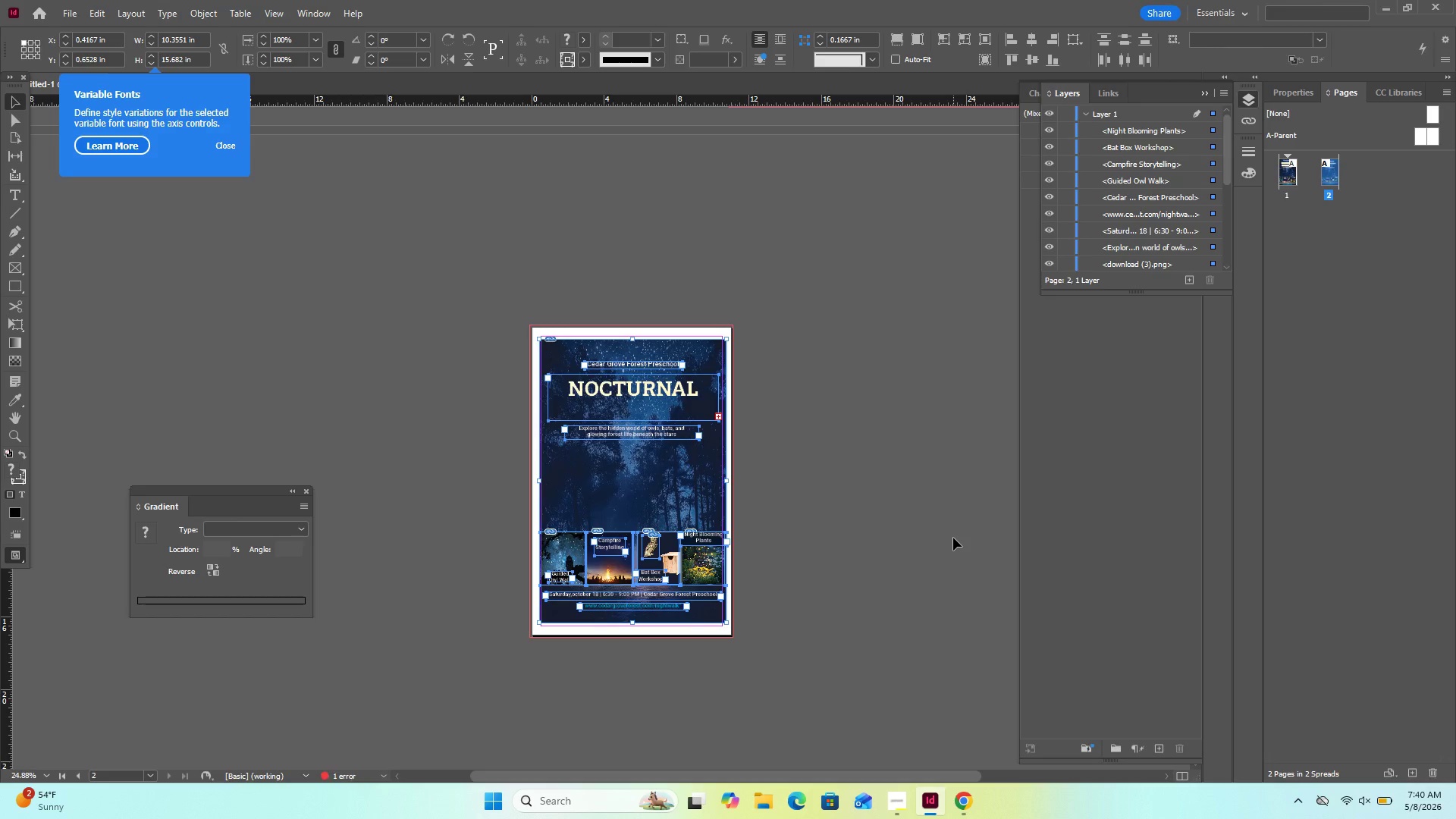 
key(Control+Z)
 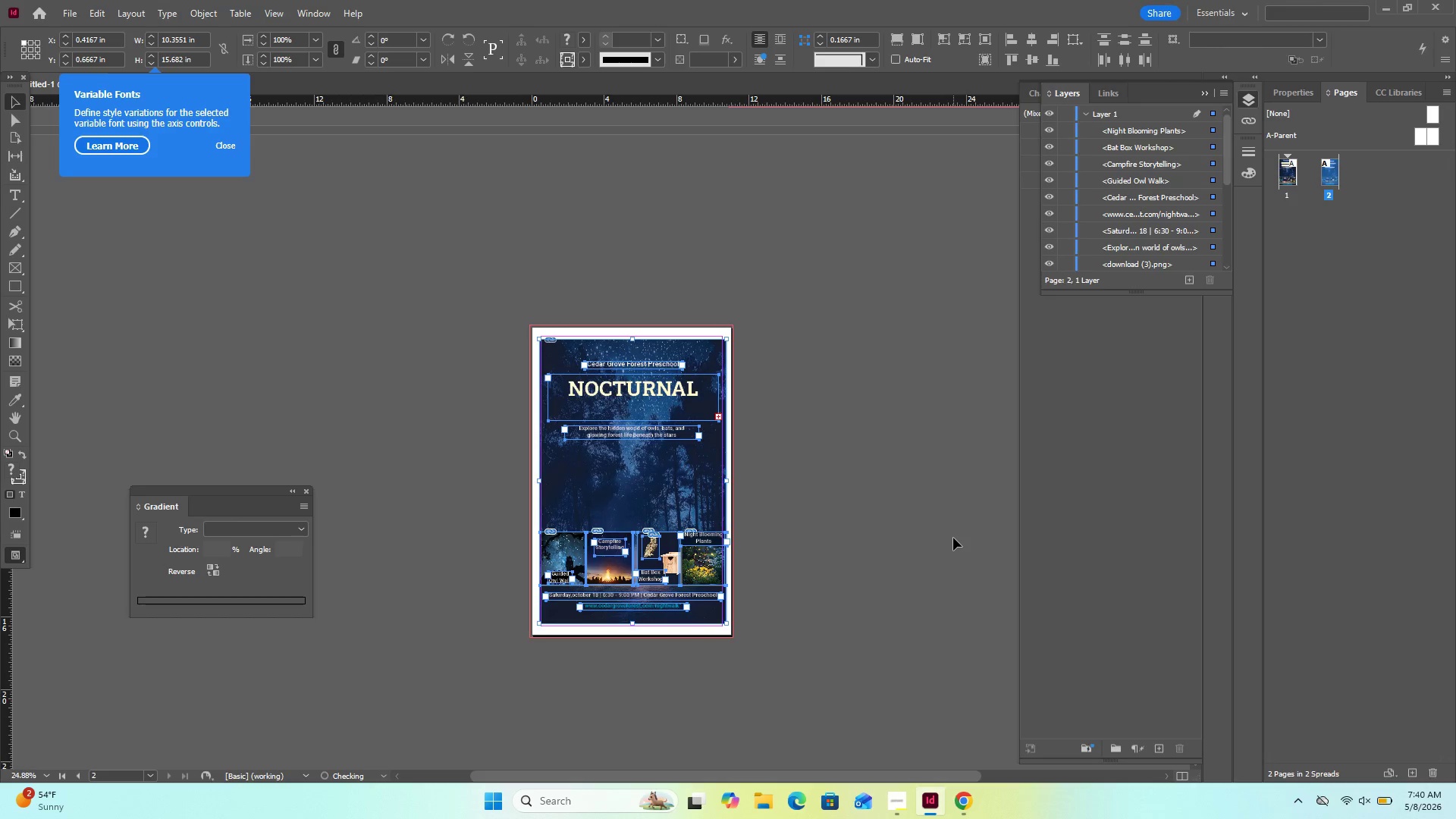 
key(Control+Z)
 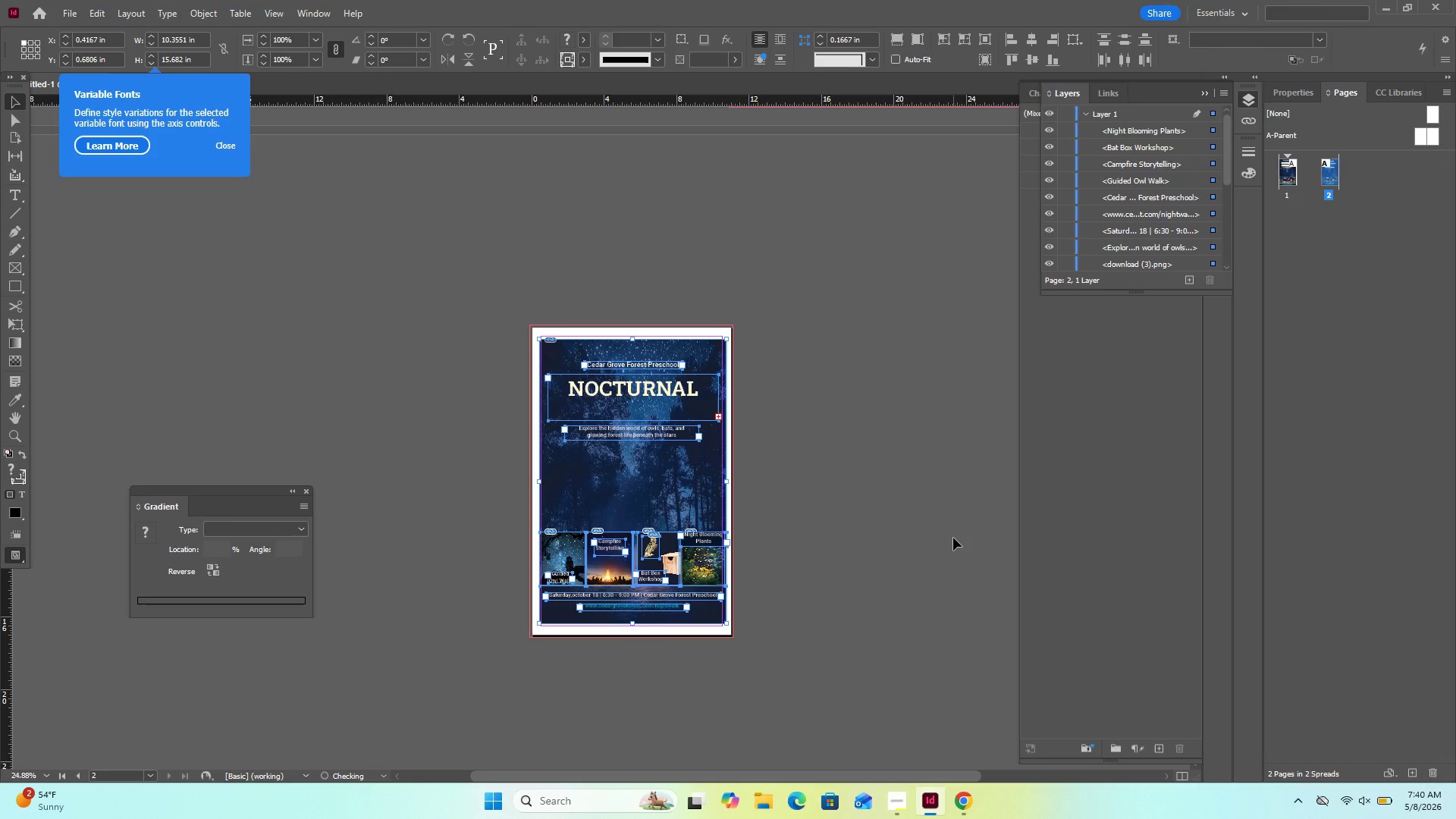 
key(Control+Z)
 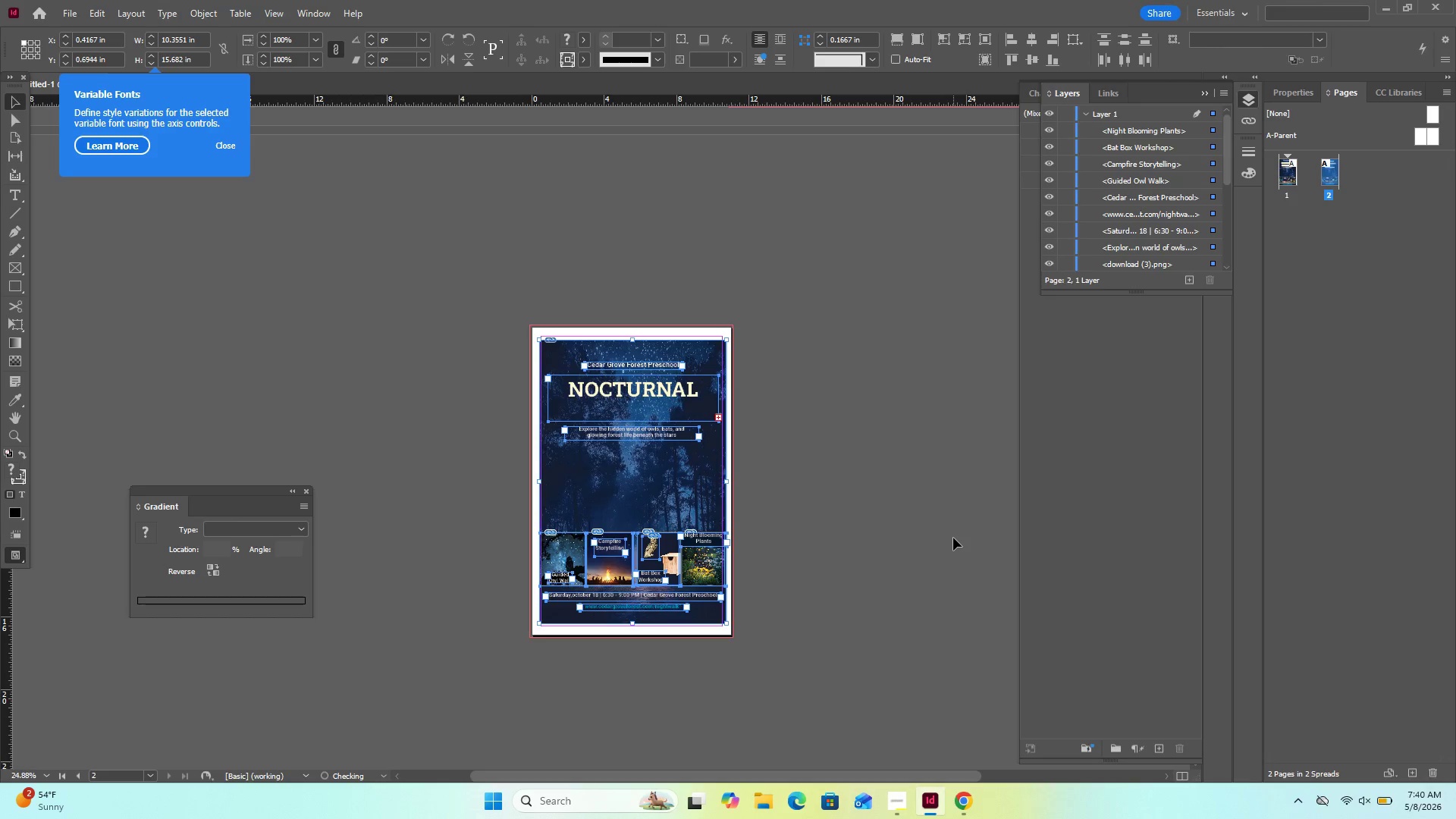 
key(Control+Z)
 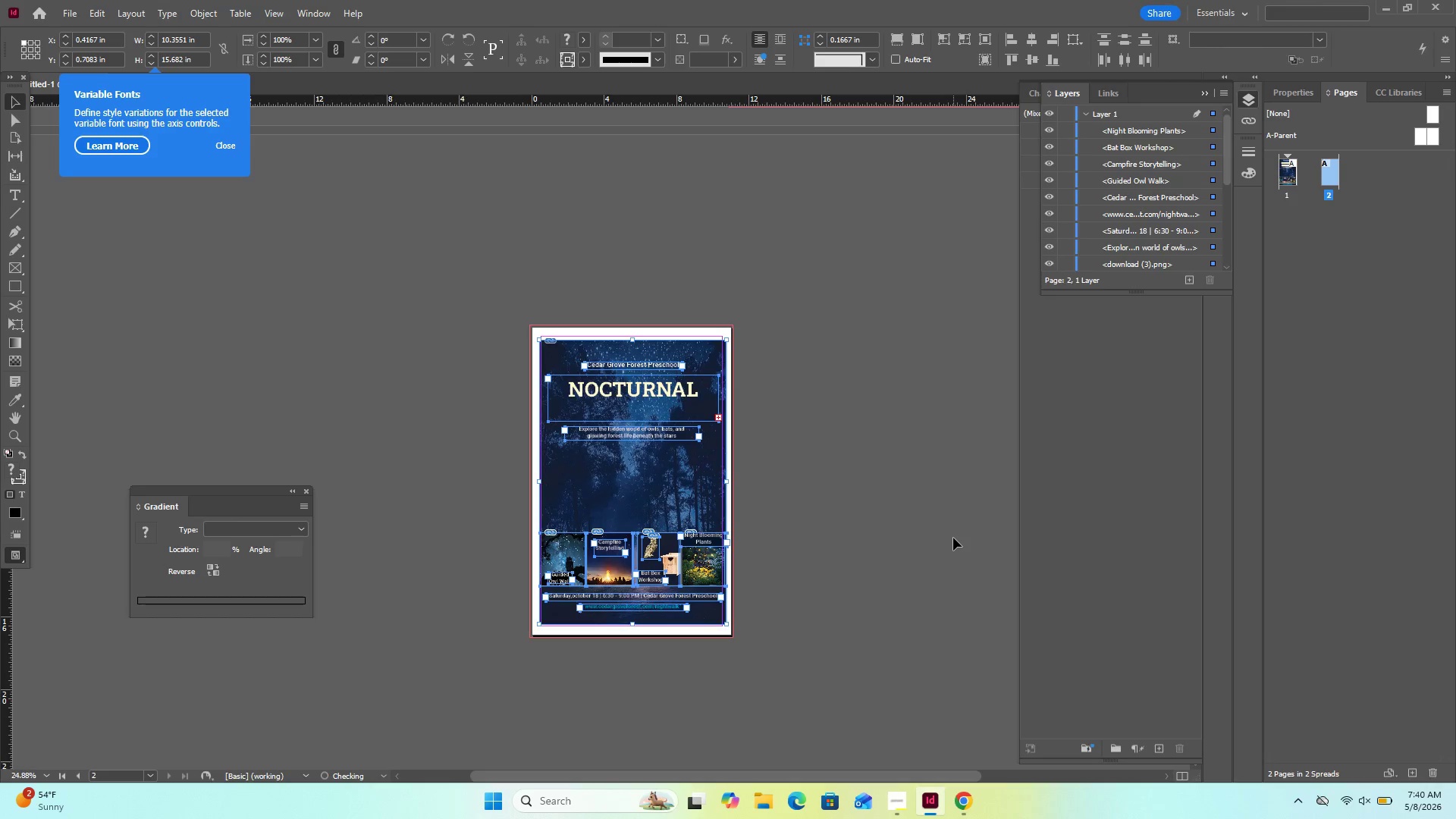 
key(Control+Z)
 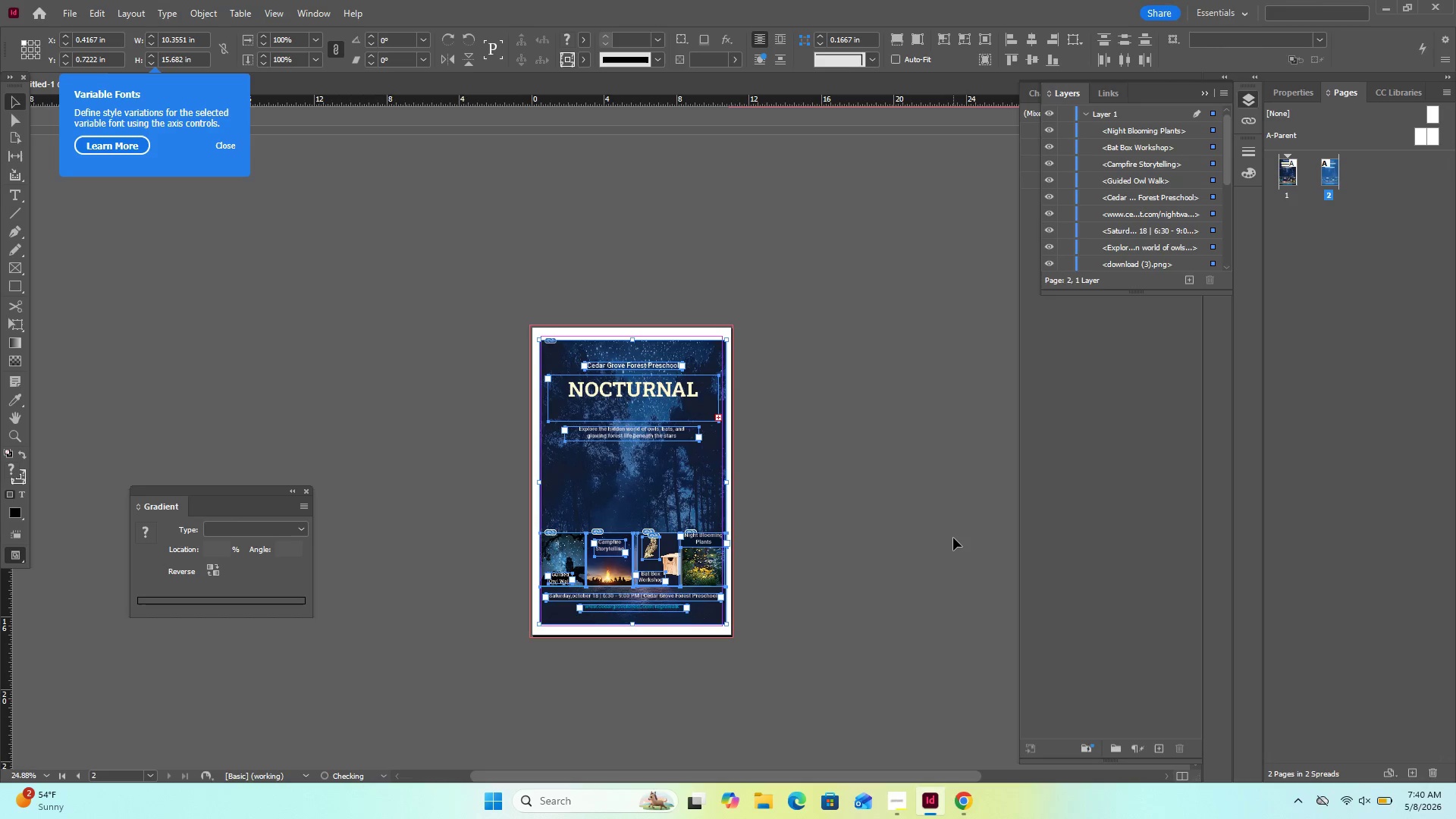 
key(Control+Z)
 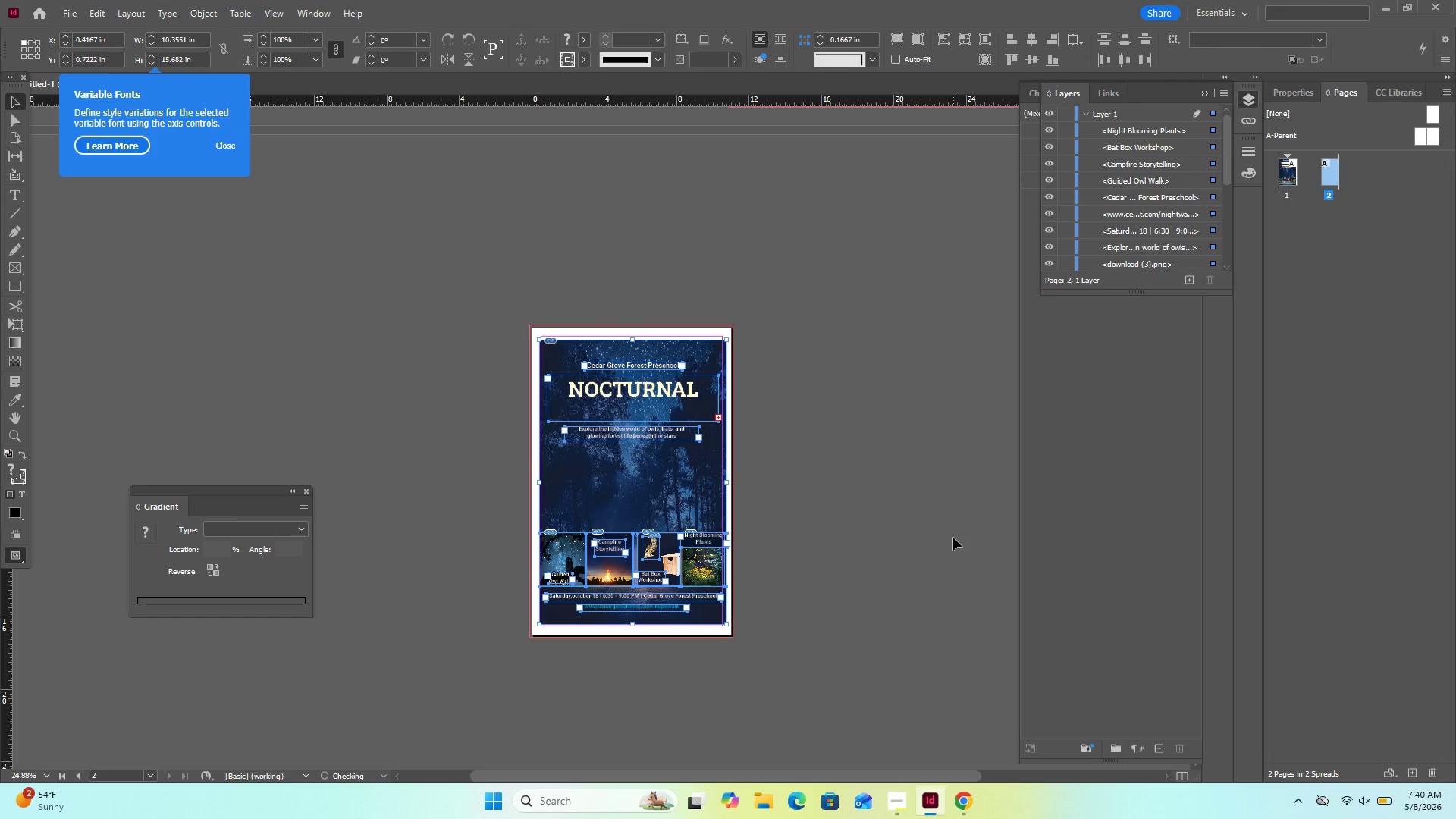 
key(Control+Z)
 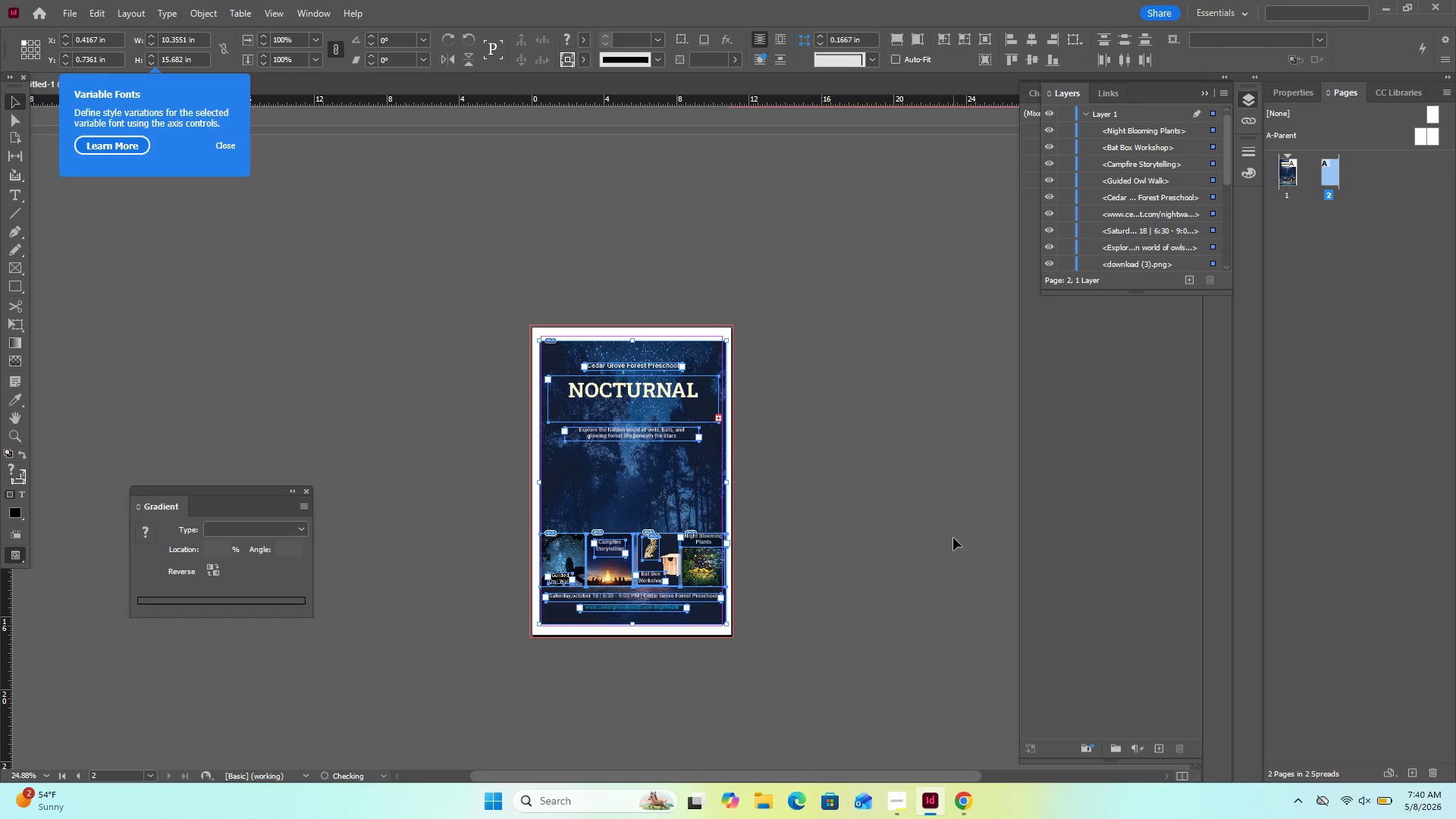 
key(Control+Z)
 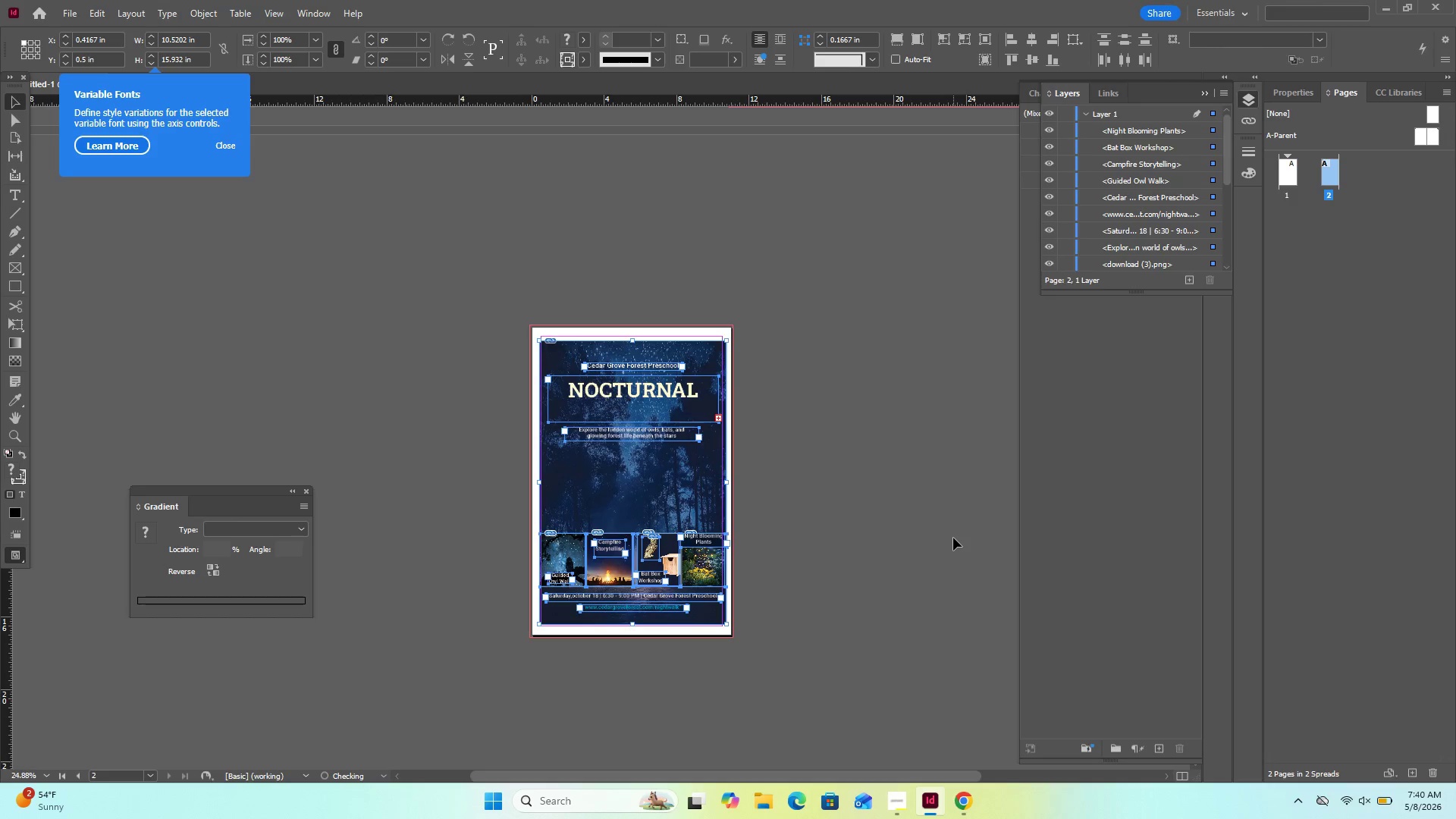 
key(Control+Z)
 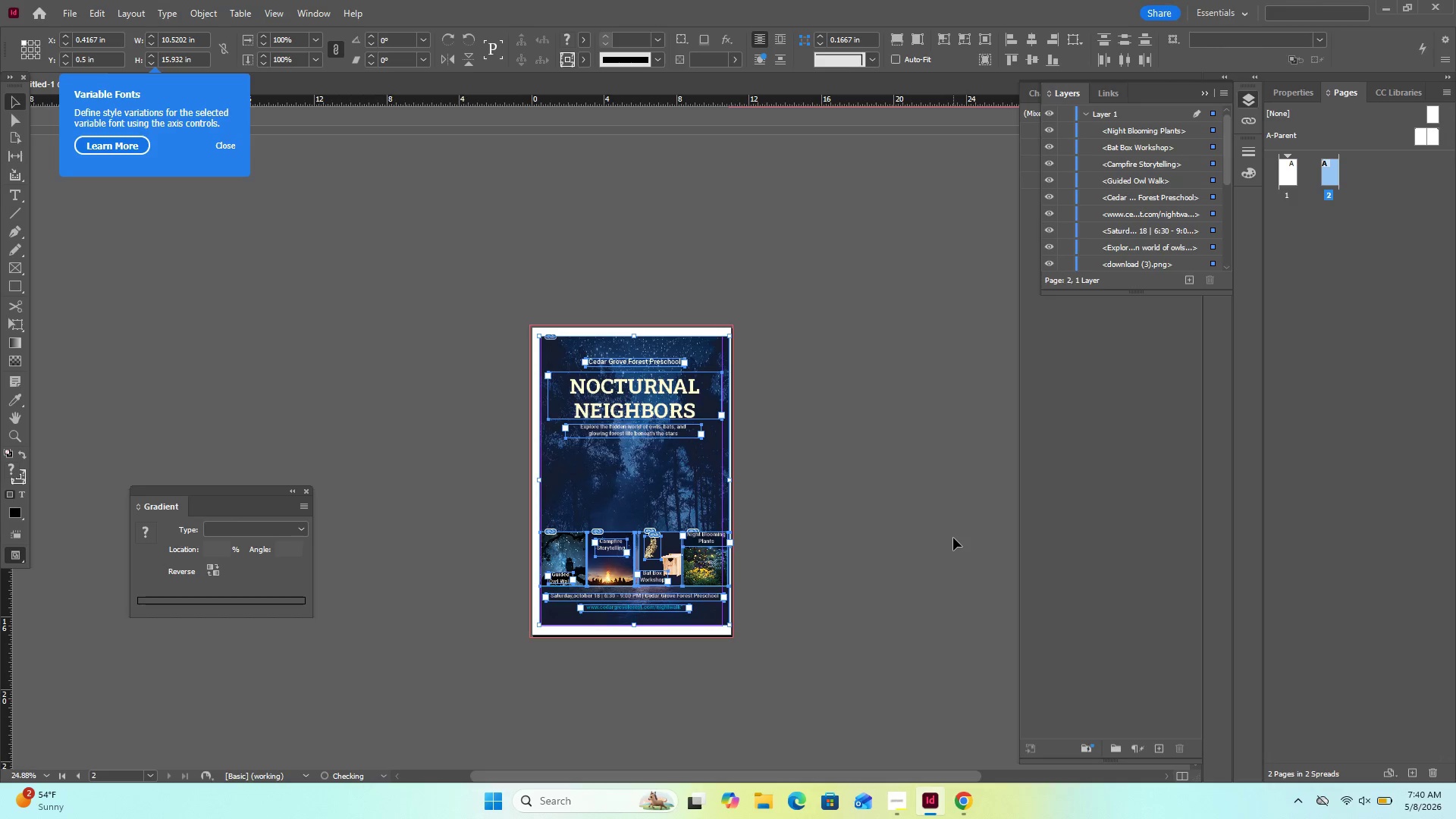 
key(Control+Z)
 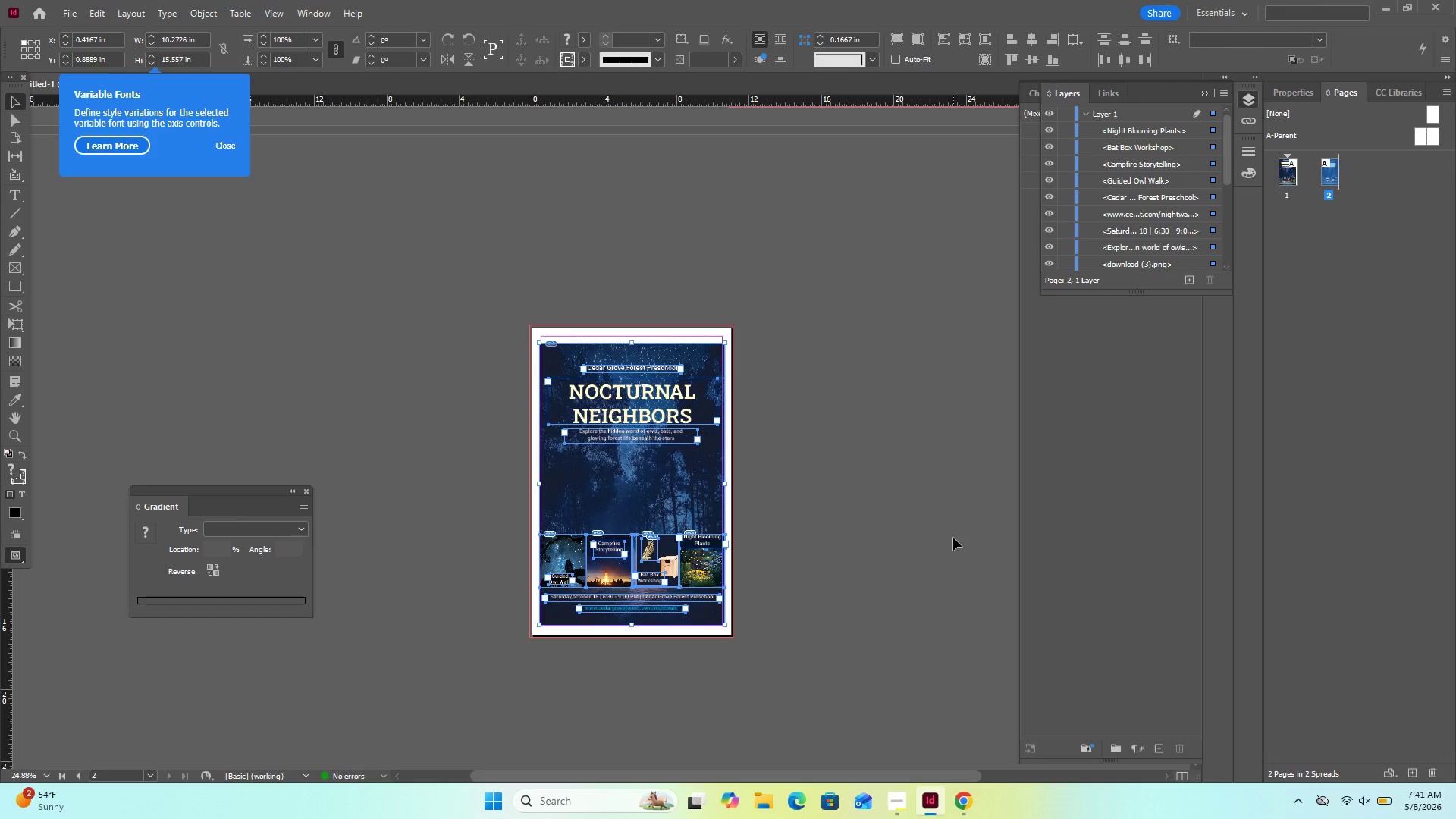 
left_click([913, 538])
 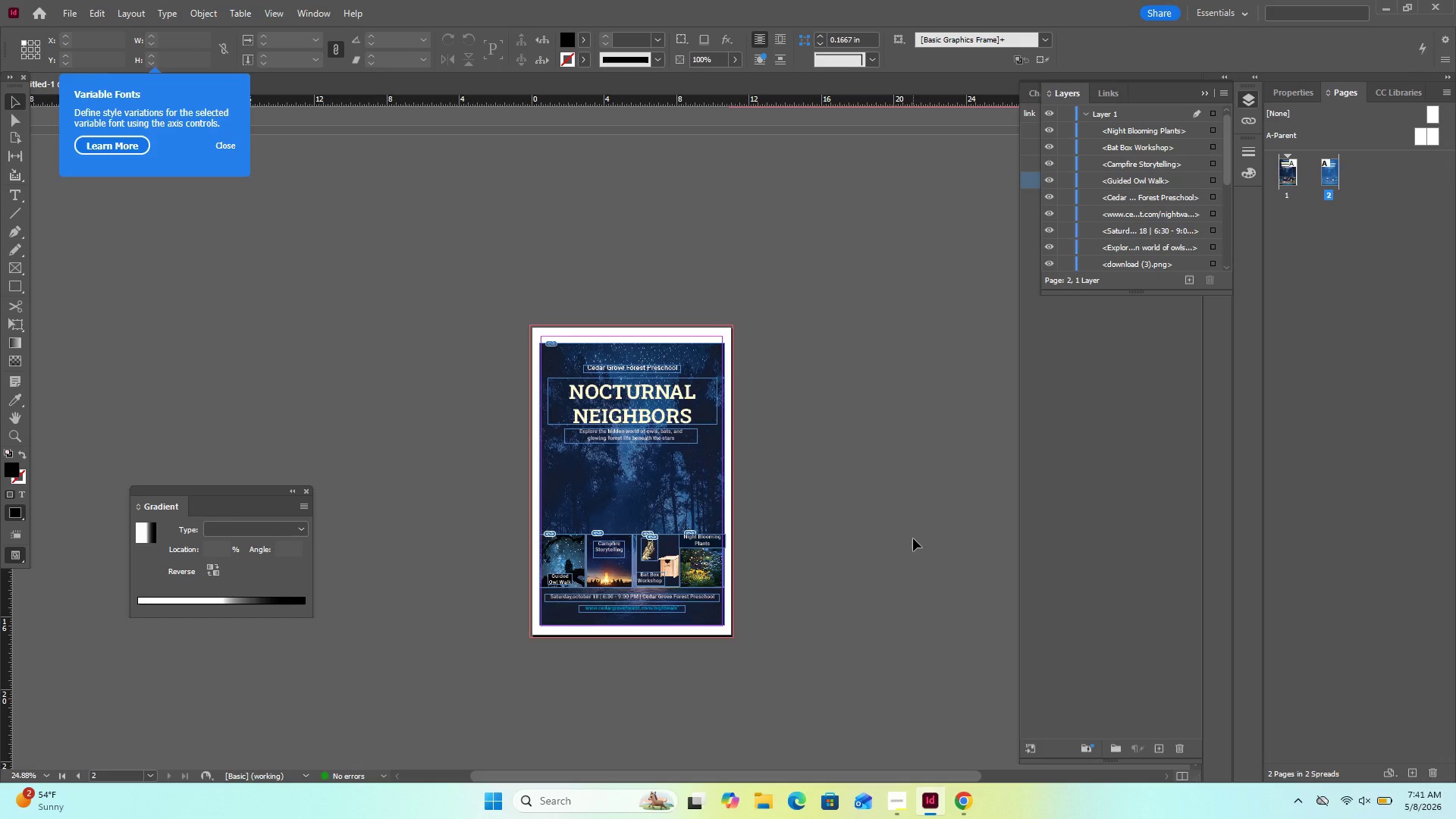 
key(Control+Equal)
 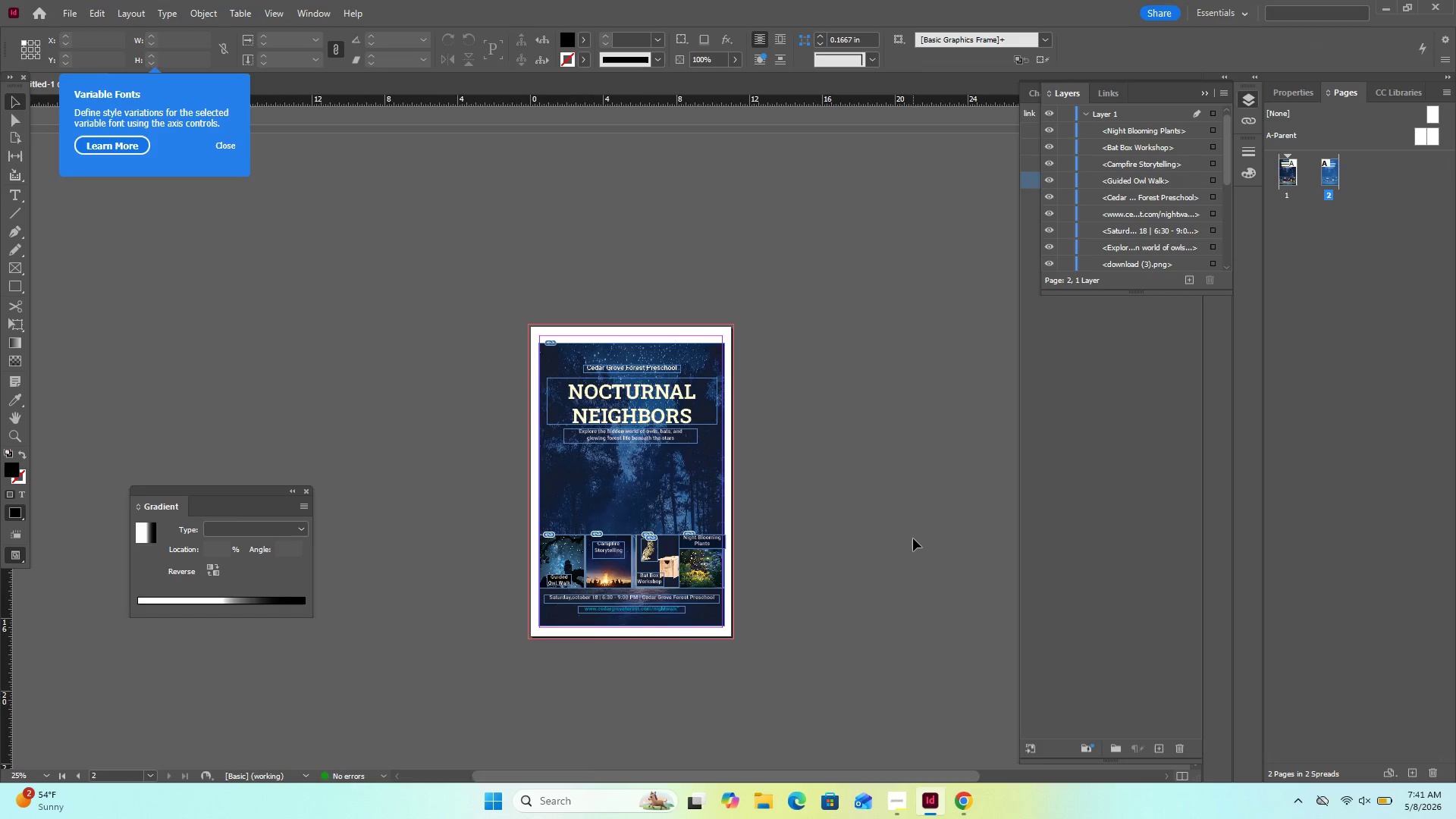 
key(Control+Equal)
 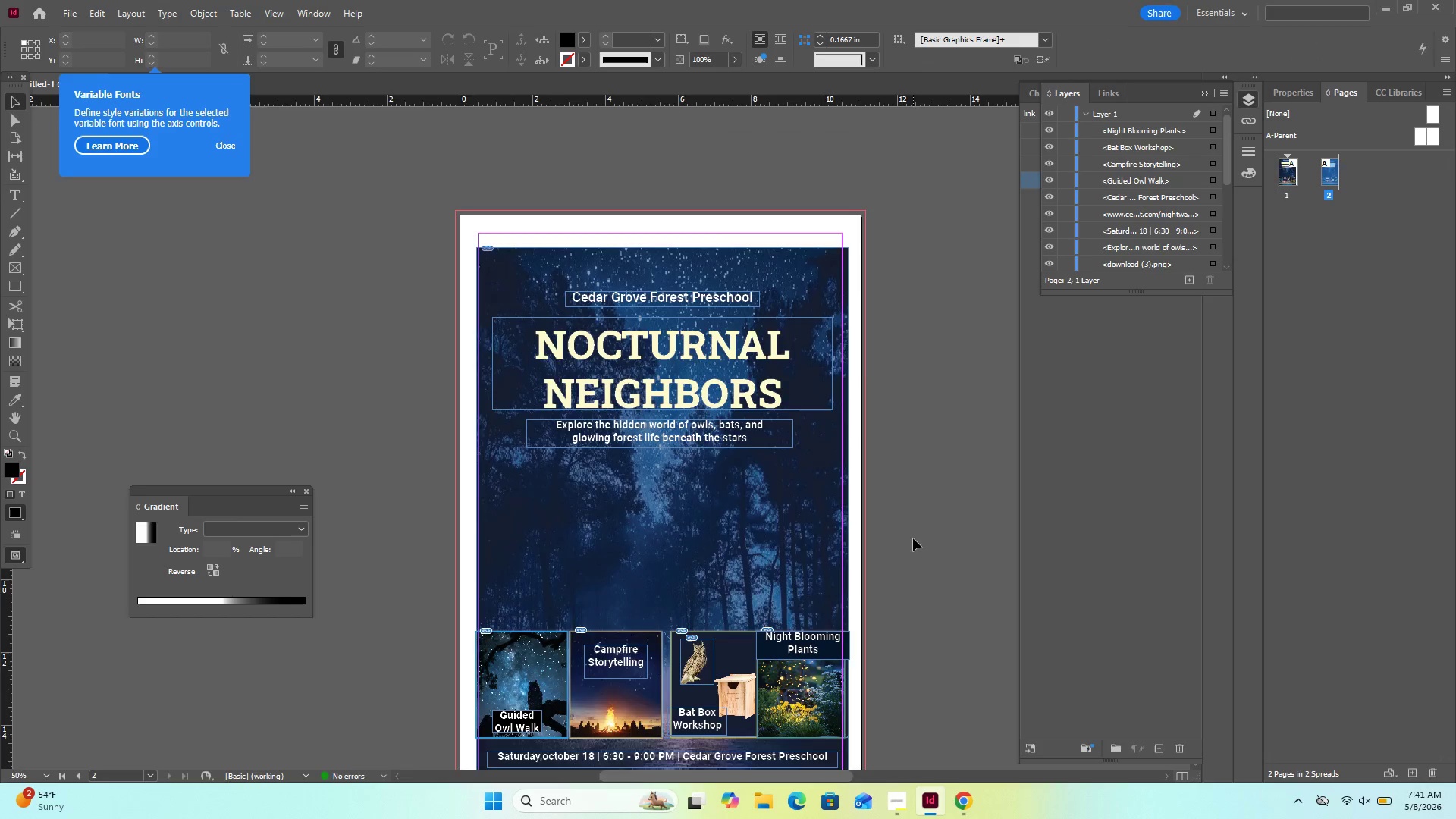 
key(Control+Equal)
 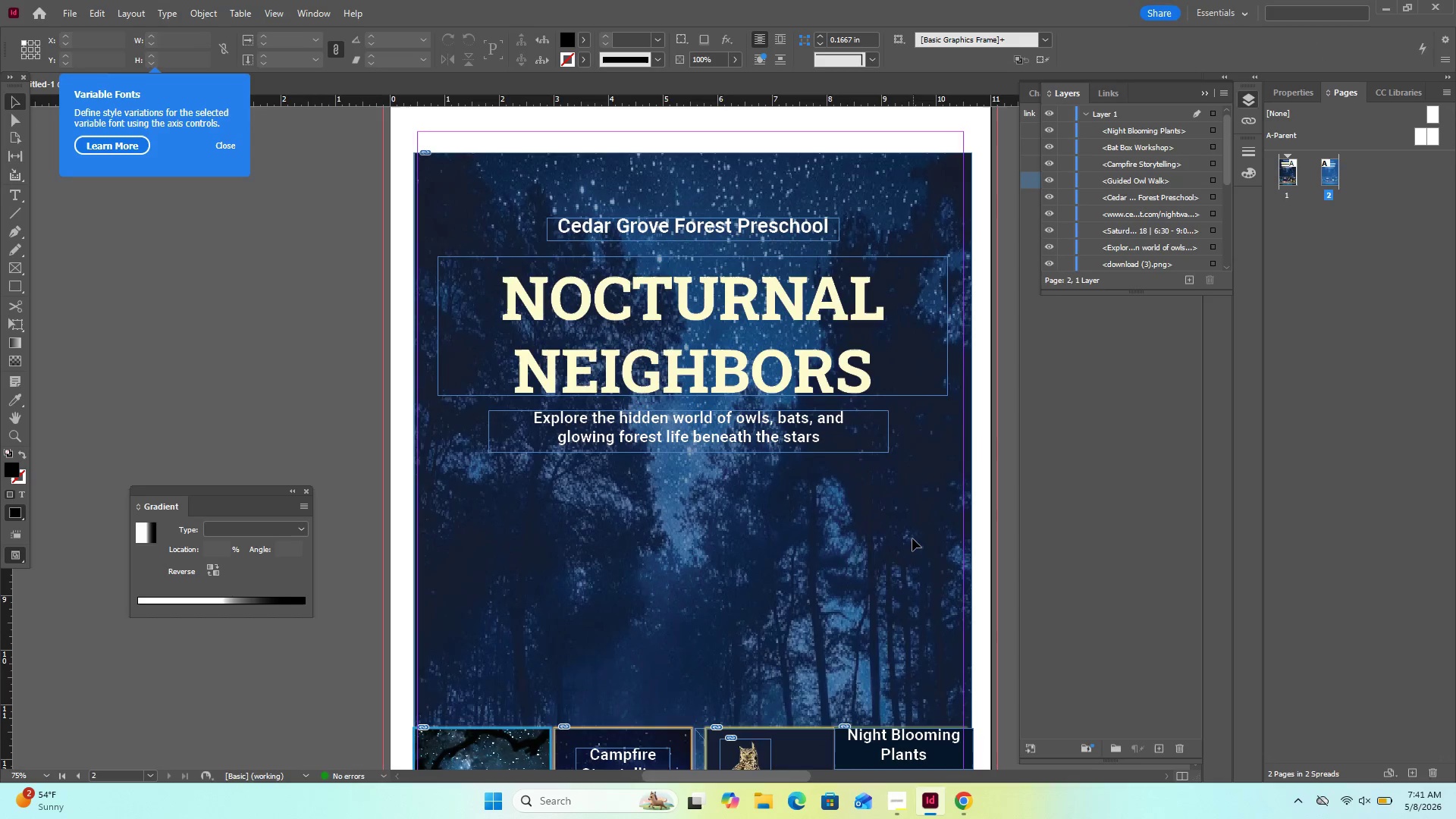 
key(Control+Equal)
 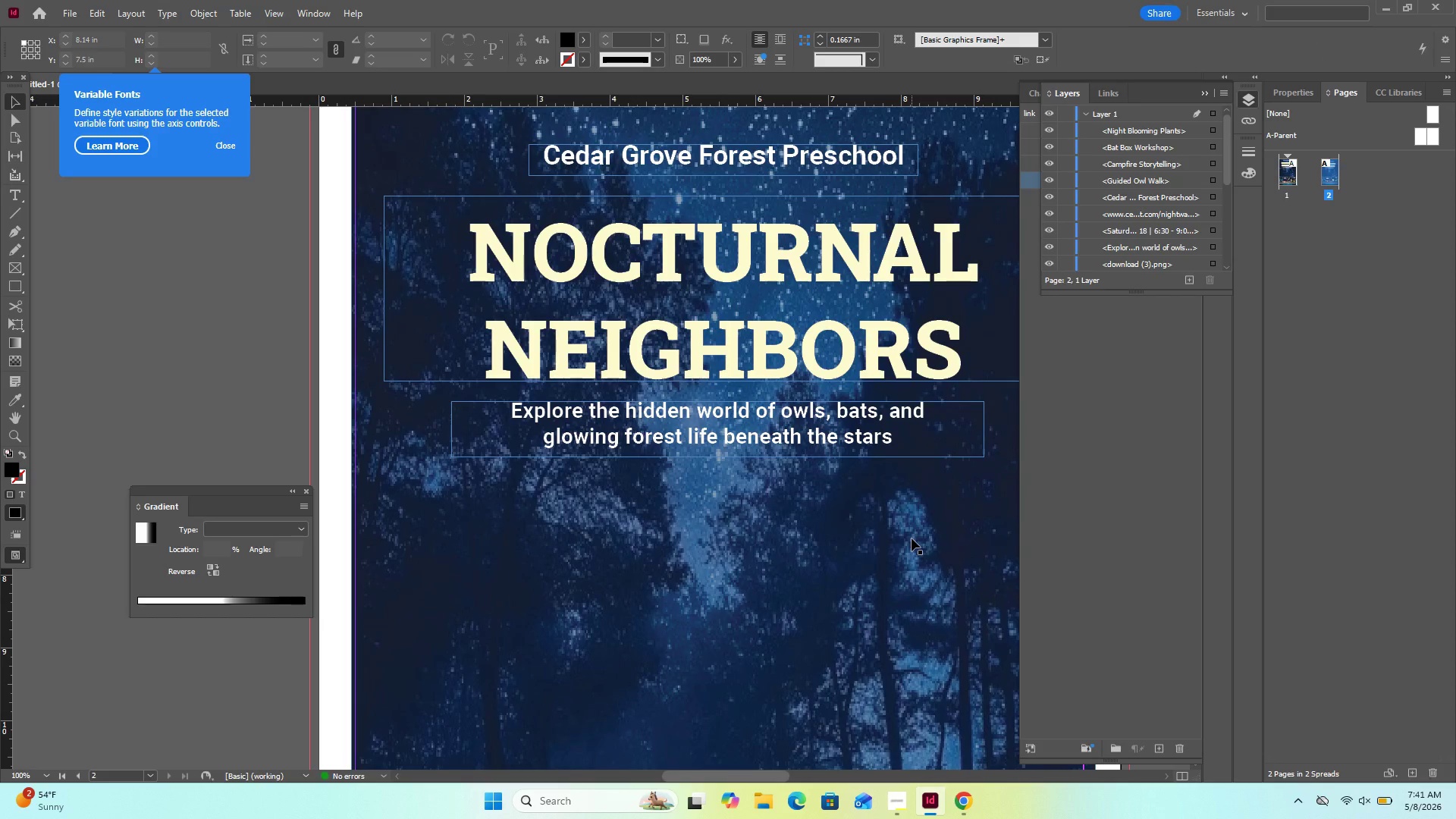 
key(Control+Minus)
 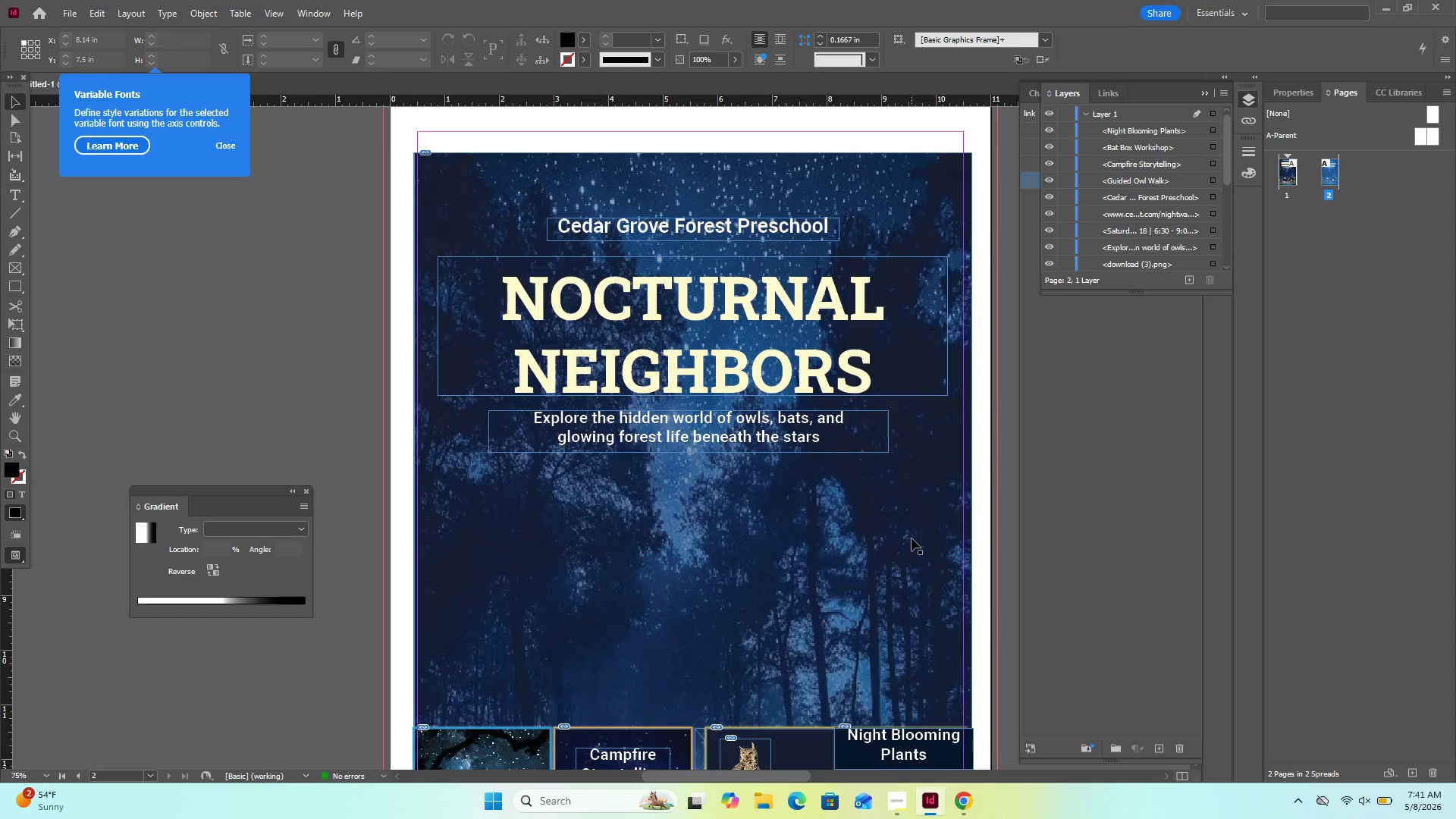 
key(Control+Minus)
 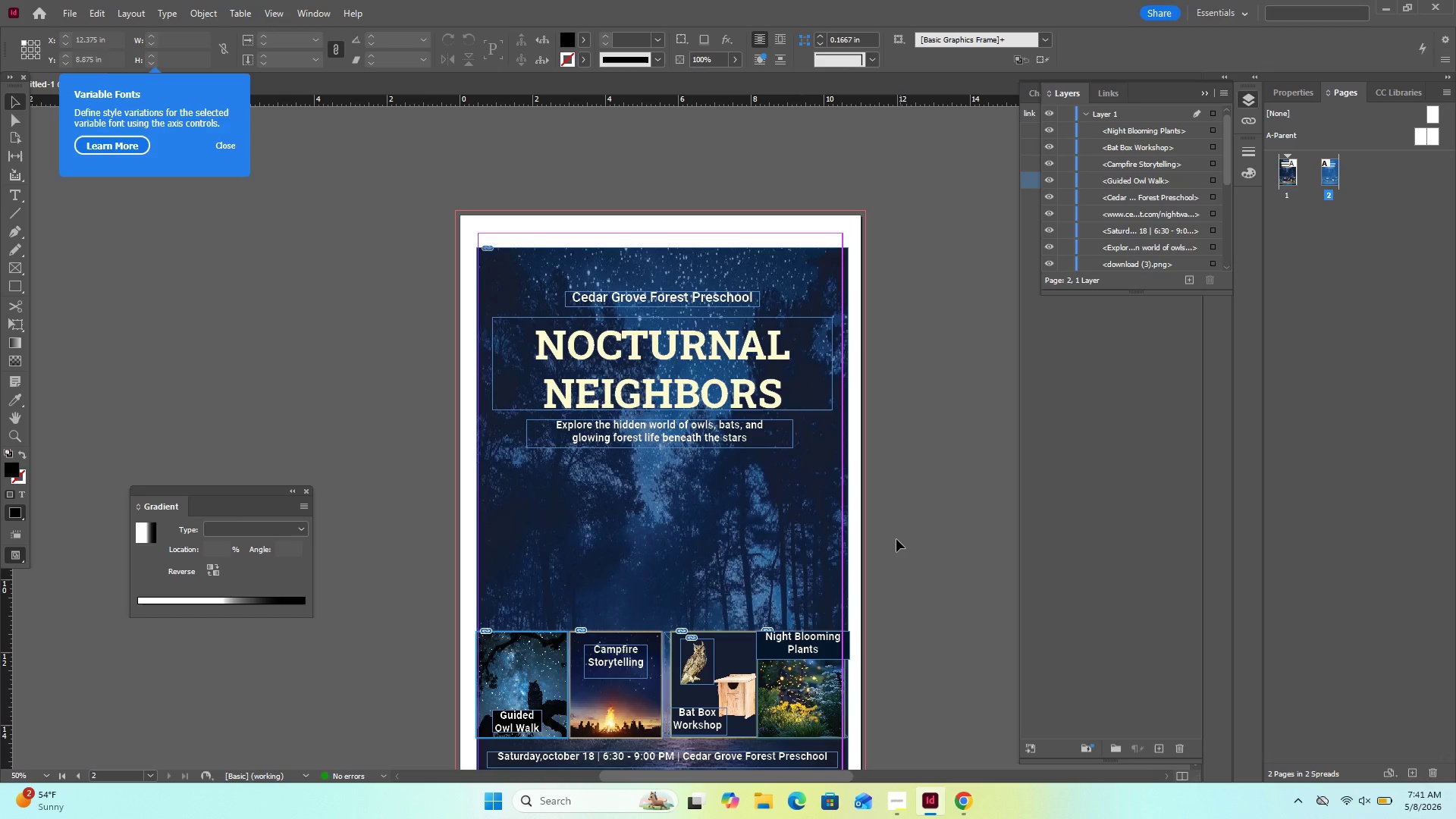 
left_click([896, 539])
 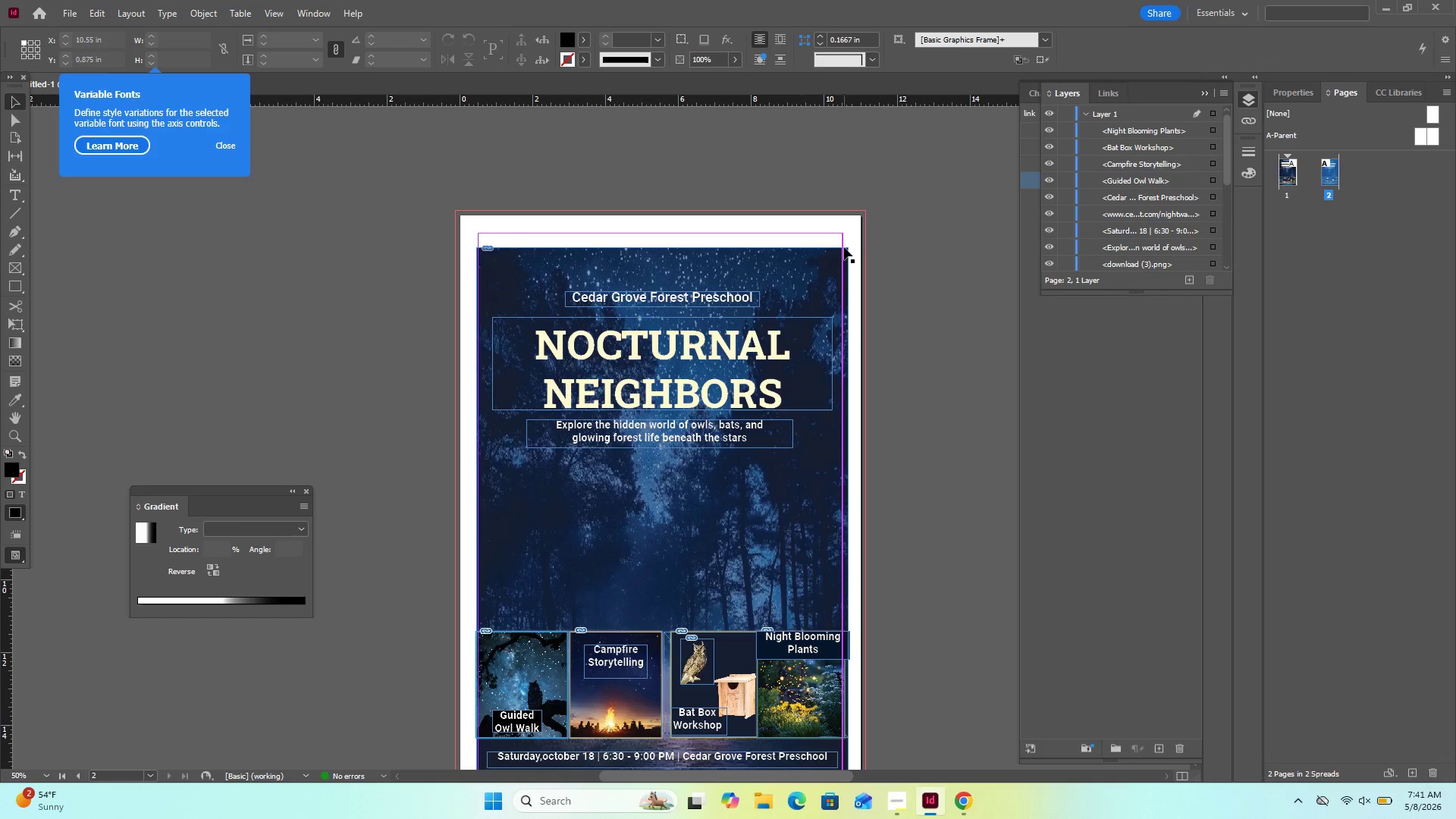 
scroll: coordinate [1153, 222], scroll_direction: down, amount: 23.0
 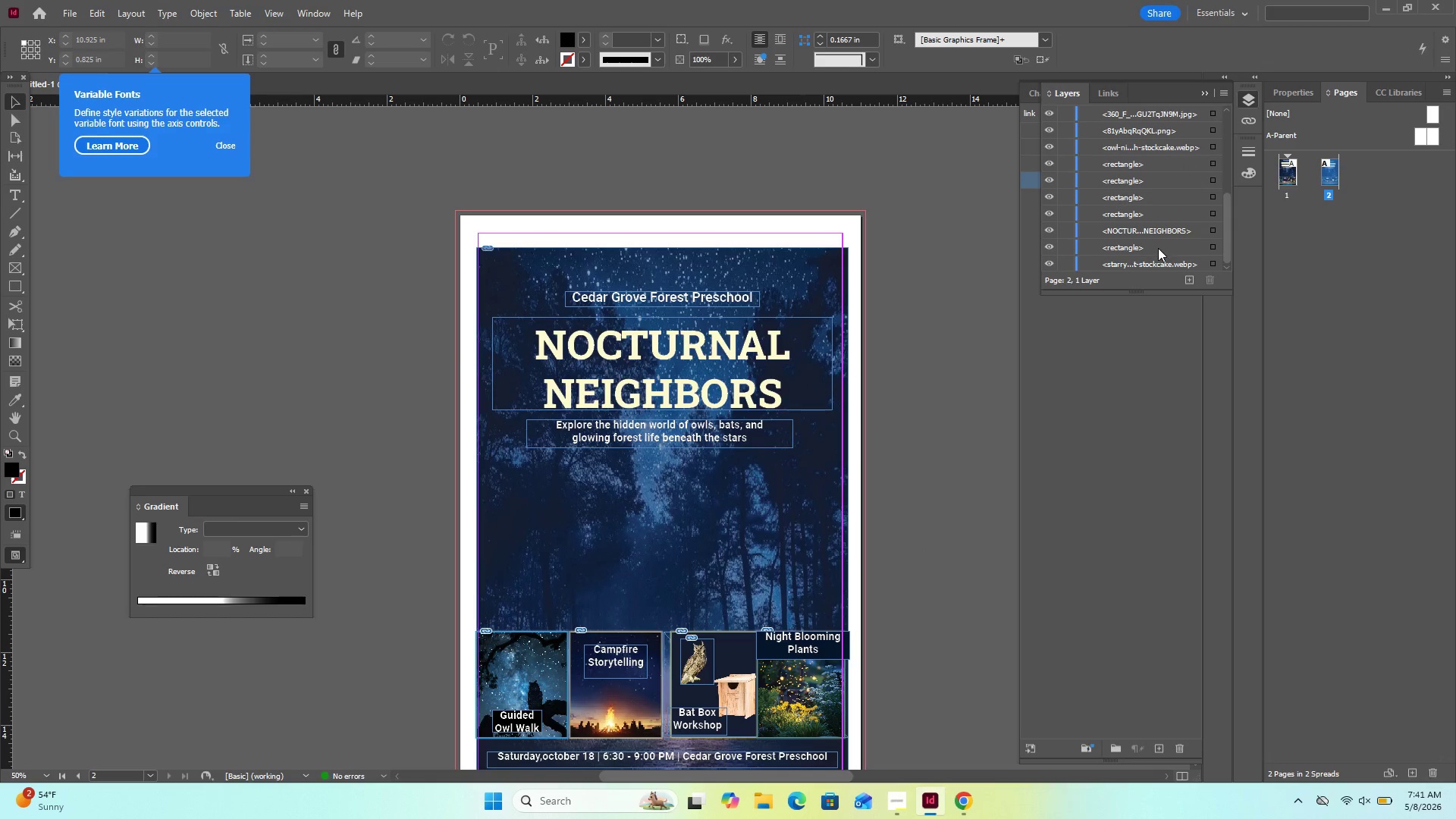 
left_click([1158, 248])
 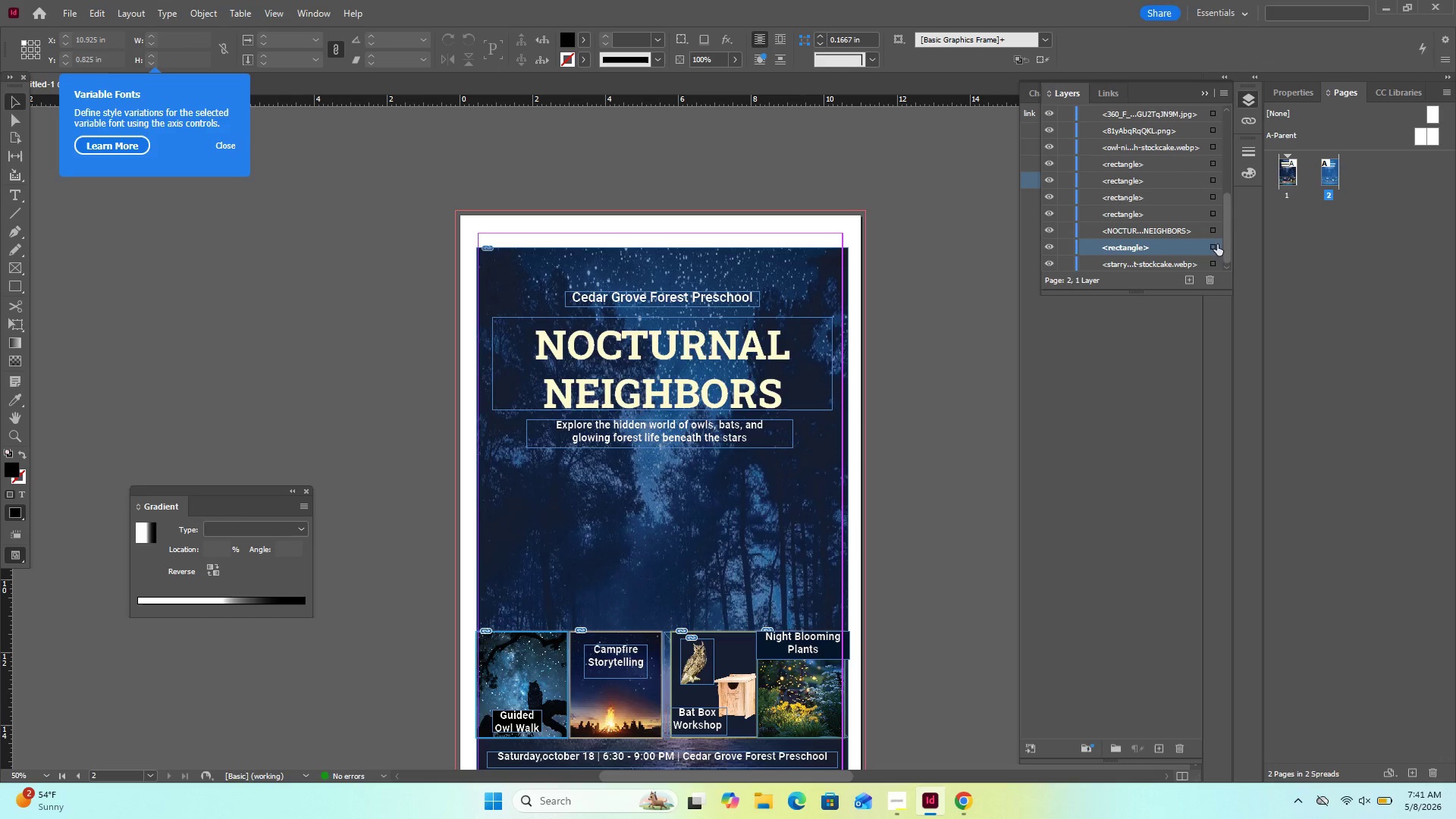 
left_click([1212, 246])
 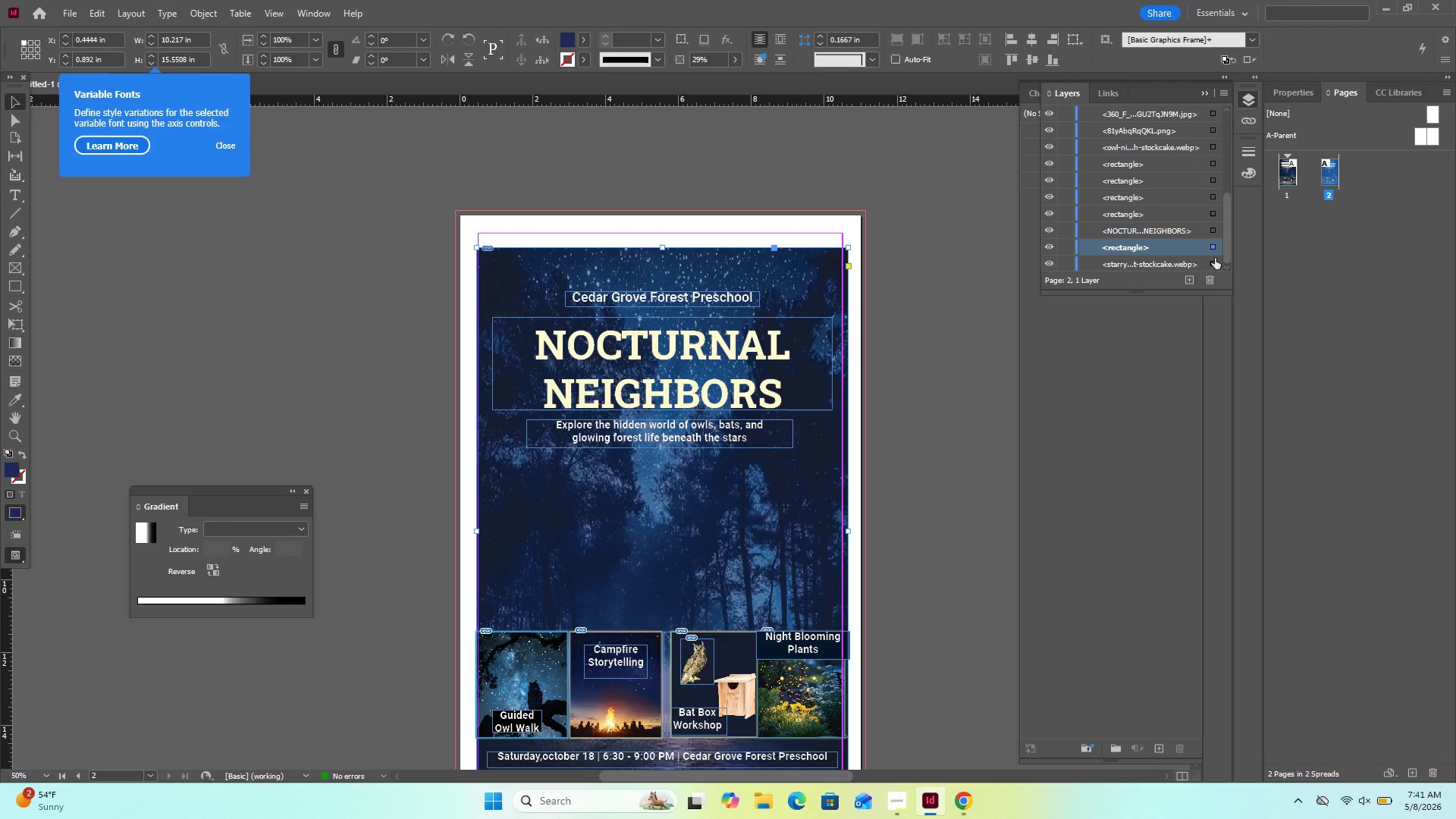 
left_click([1215, 258])
 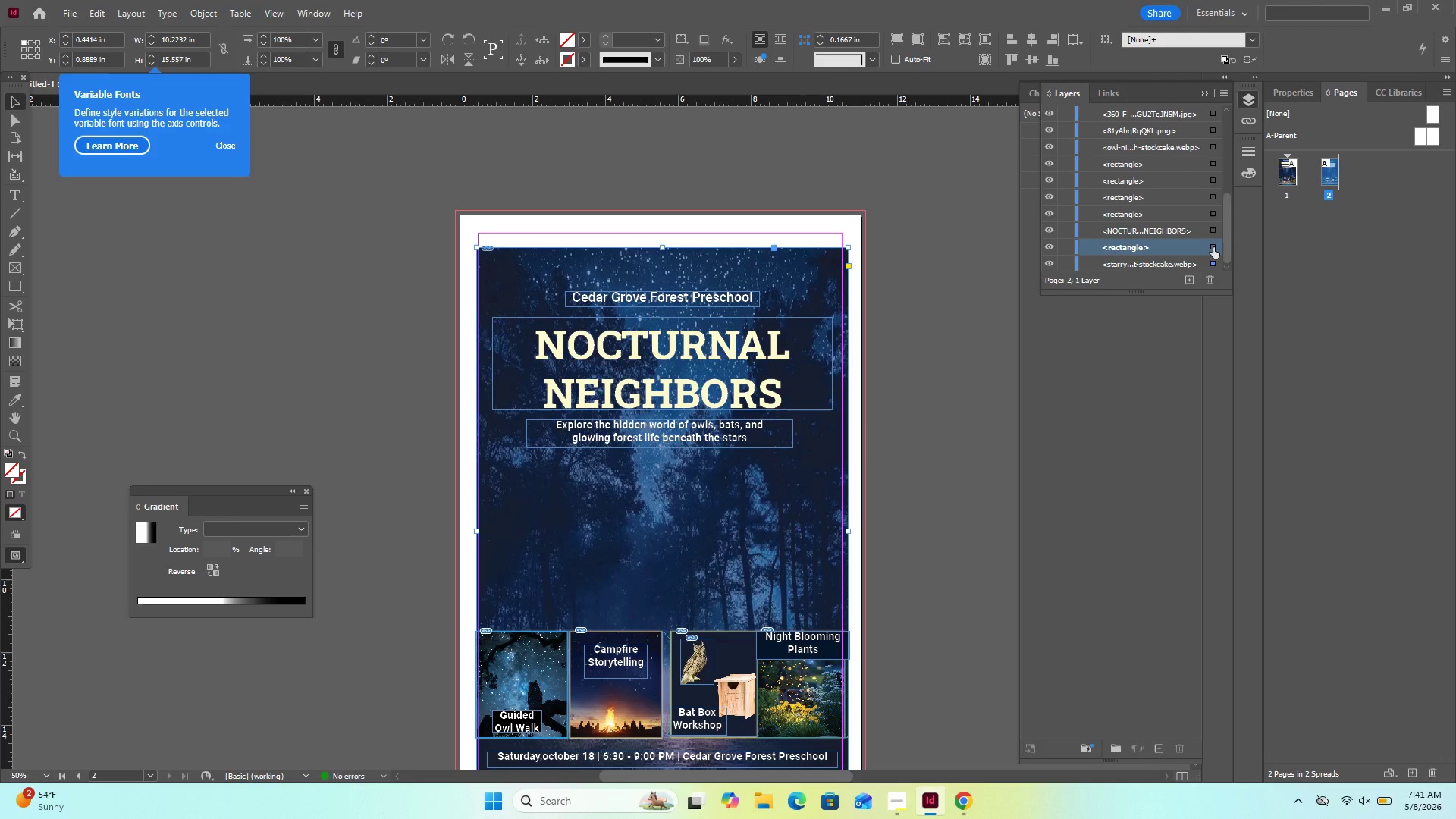 
hold_key(key=ShiftLeft, duration=1.0)
left_click([1213, 247])
 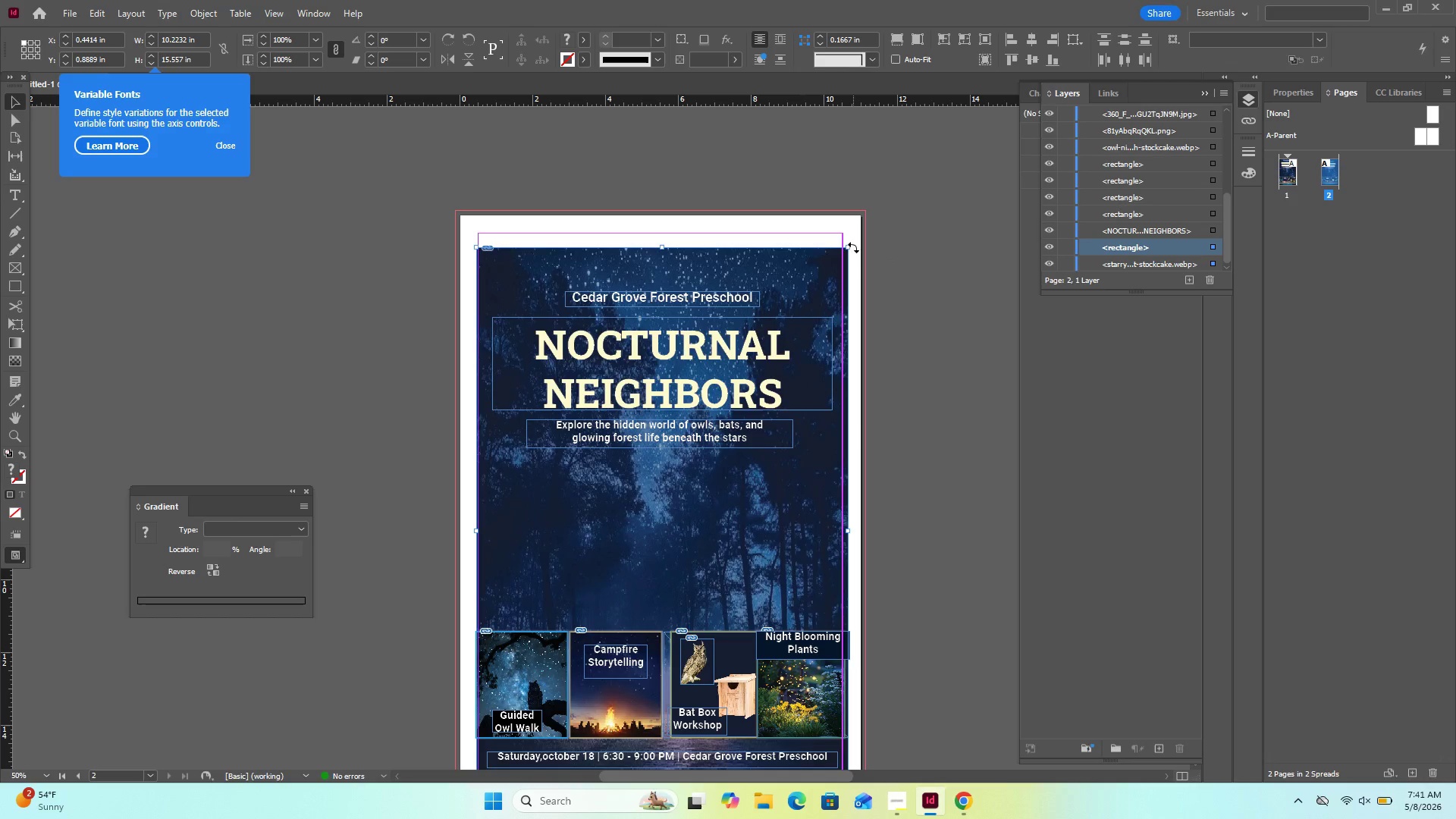 
left_click_drag(start_coordinate=[851, 248], to_coordinate=[847, 232])
 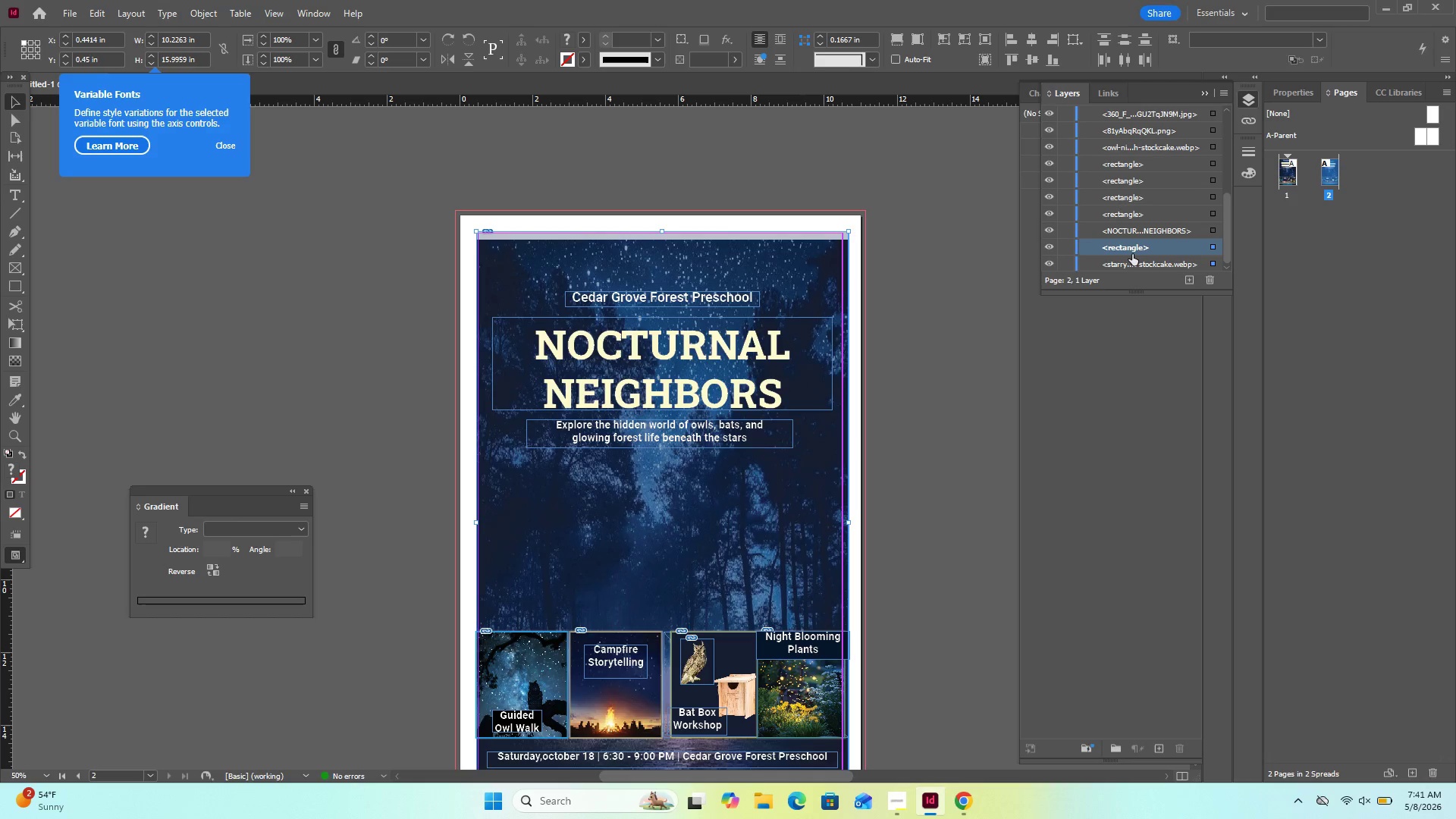 
left_click([1130, 259])
 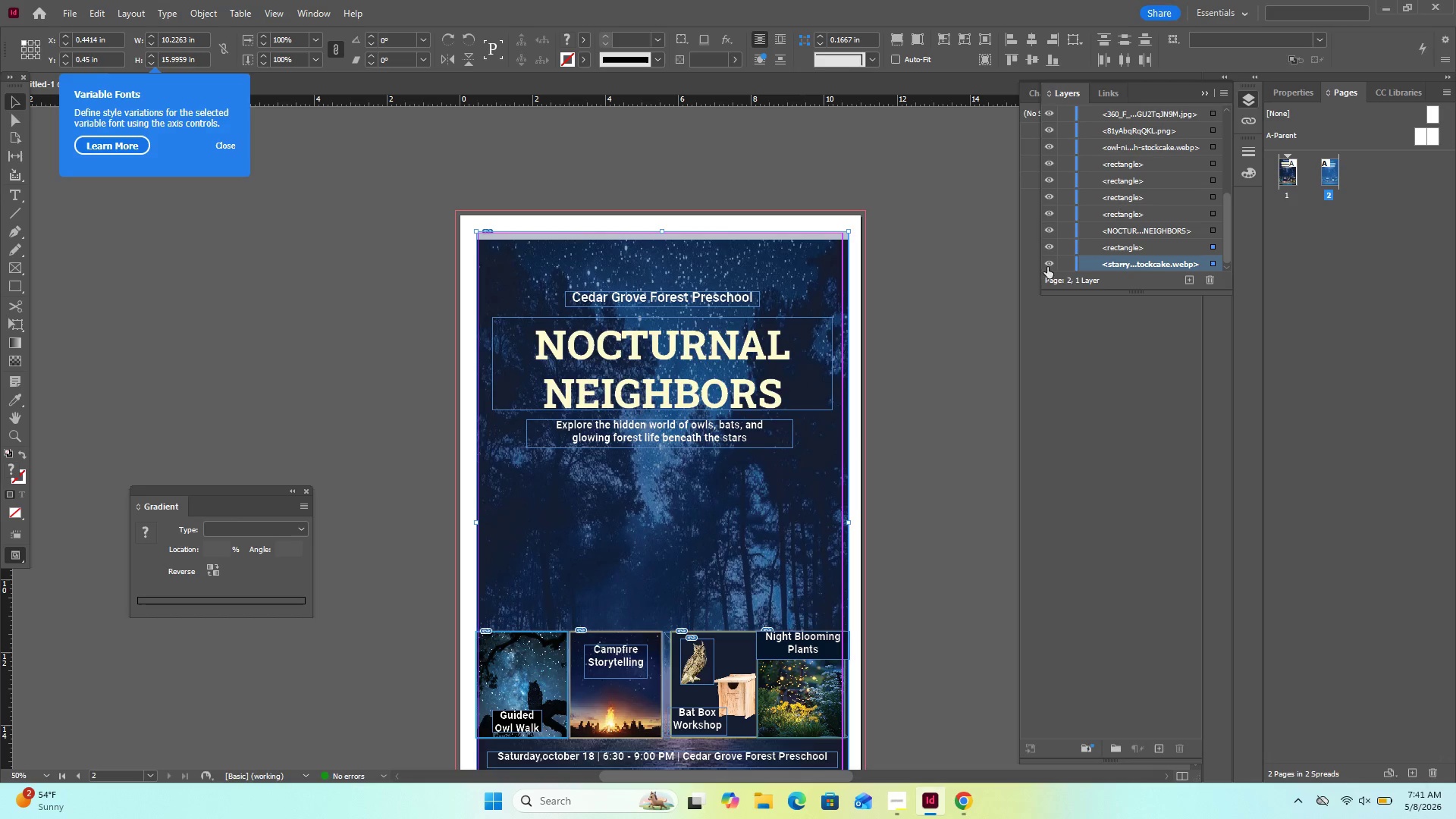 
left_click([1163, 260])
 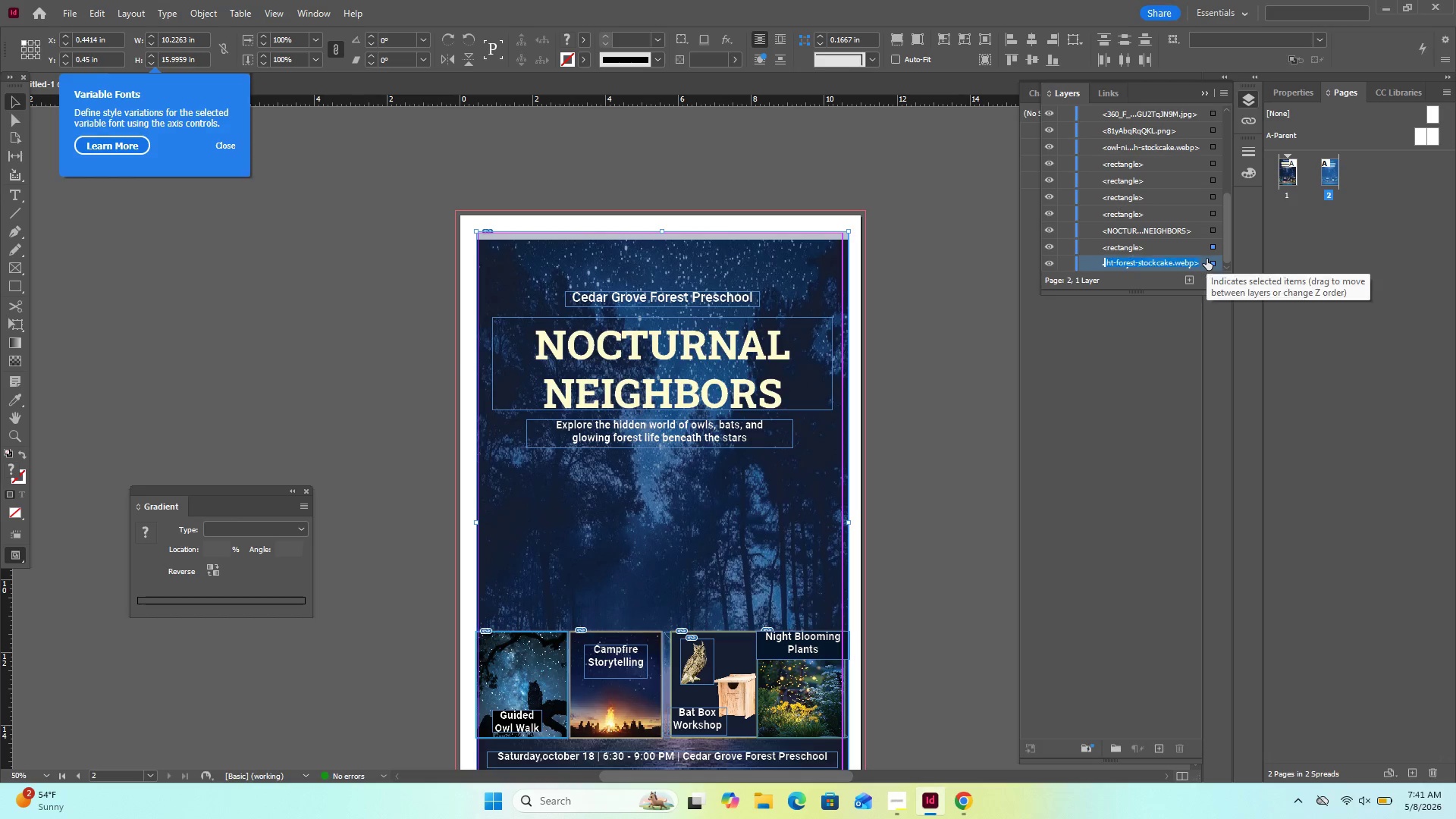 
left_click([1207, 259])
 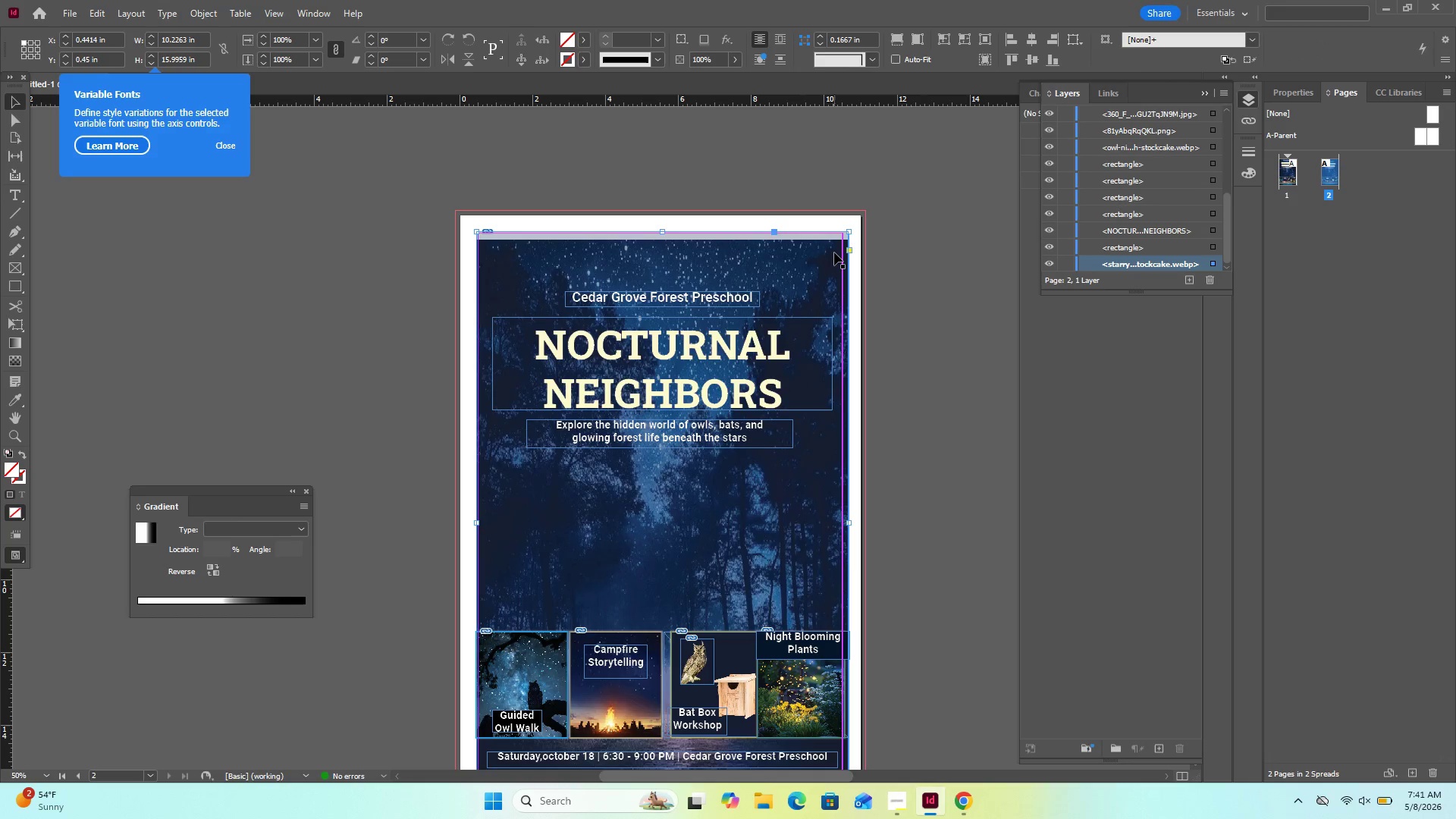 
wait(7.25)
 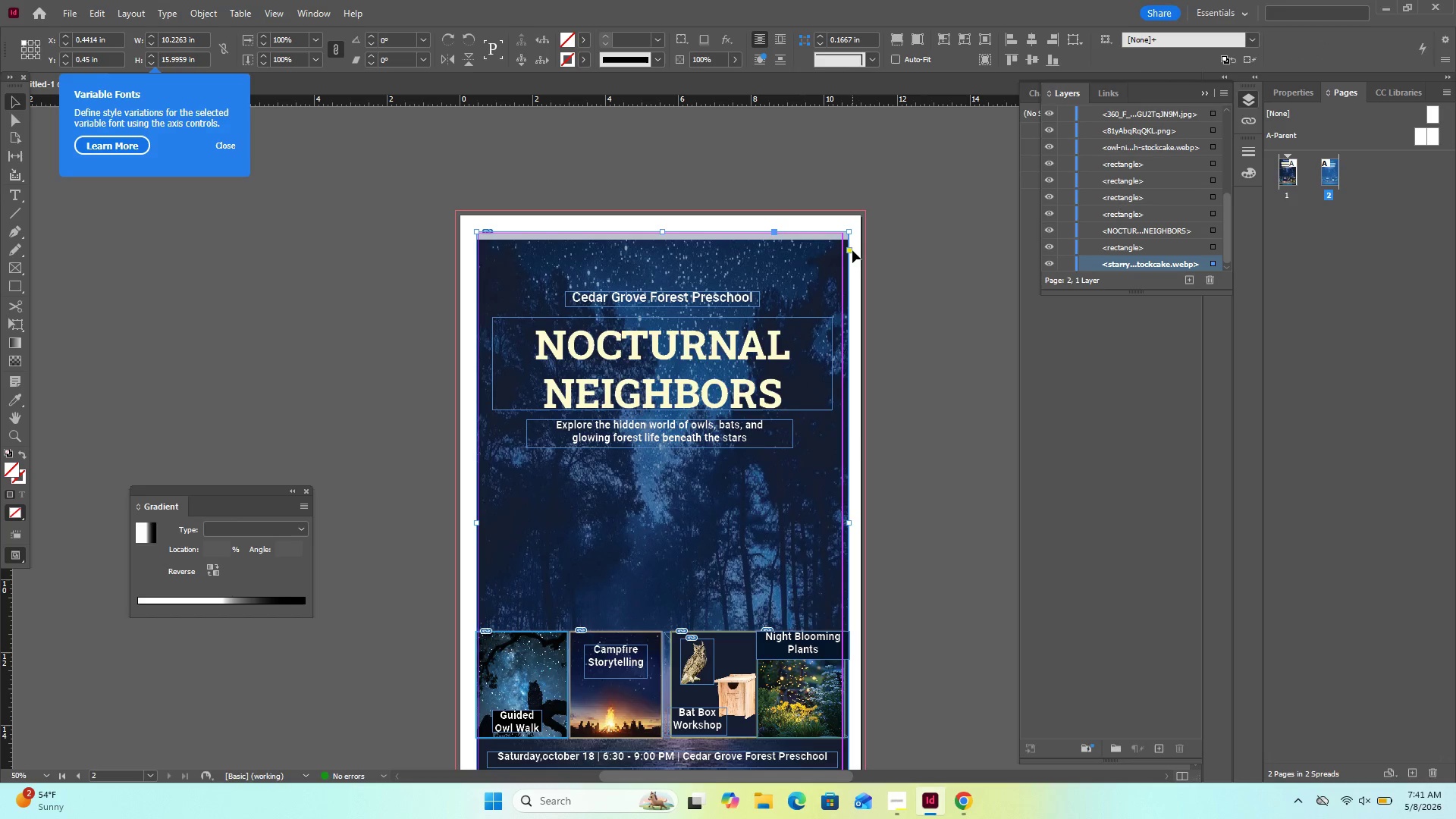 
left_click([1062, 247])
 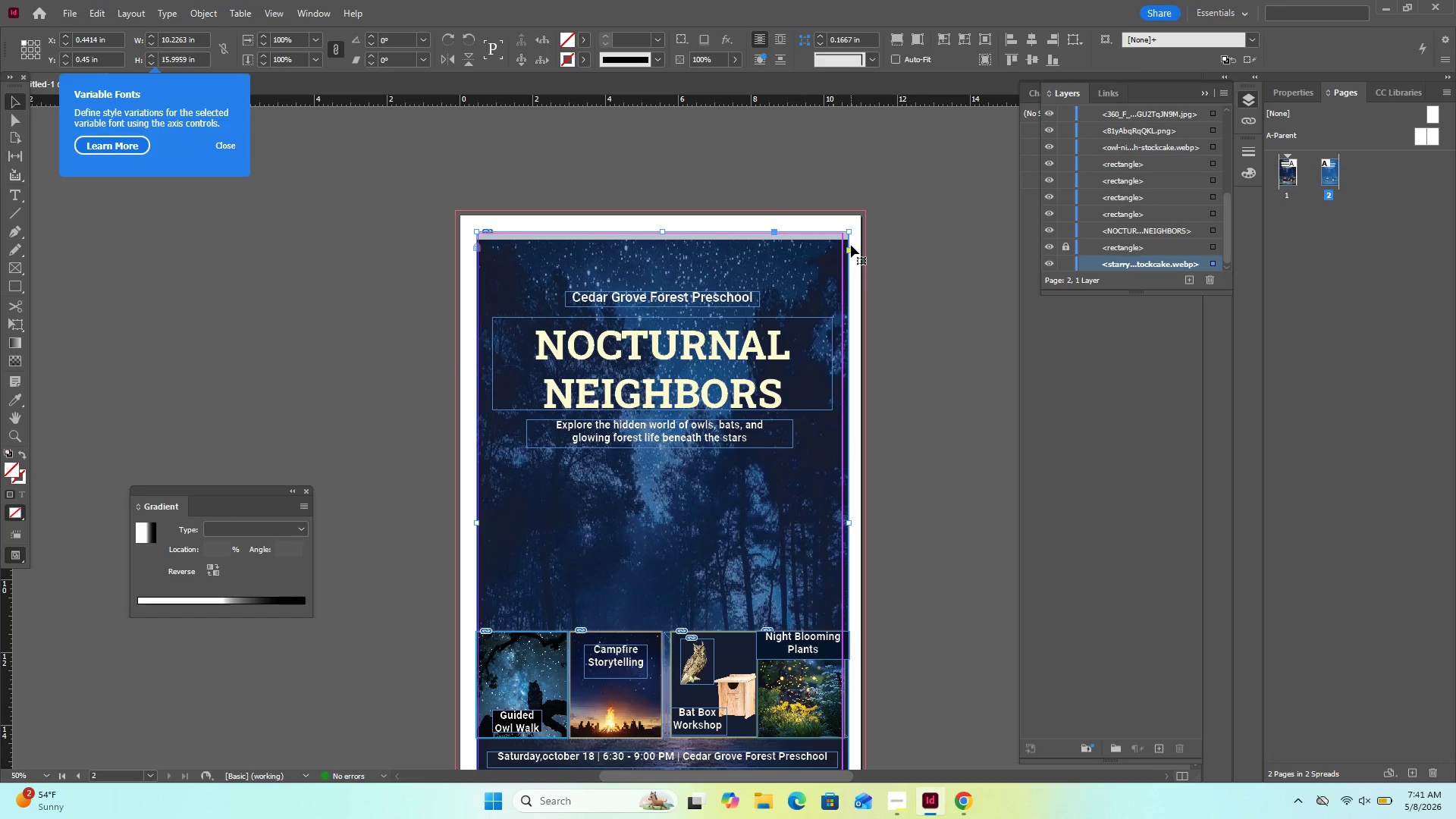 
left_click([848, 245])
 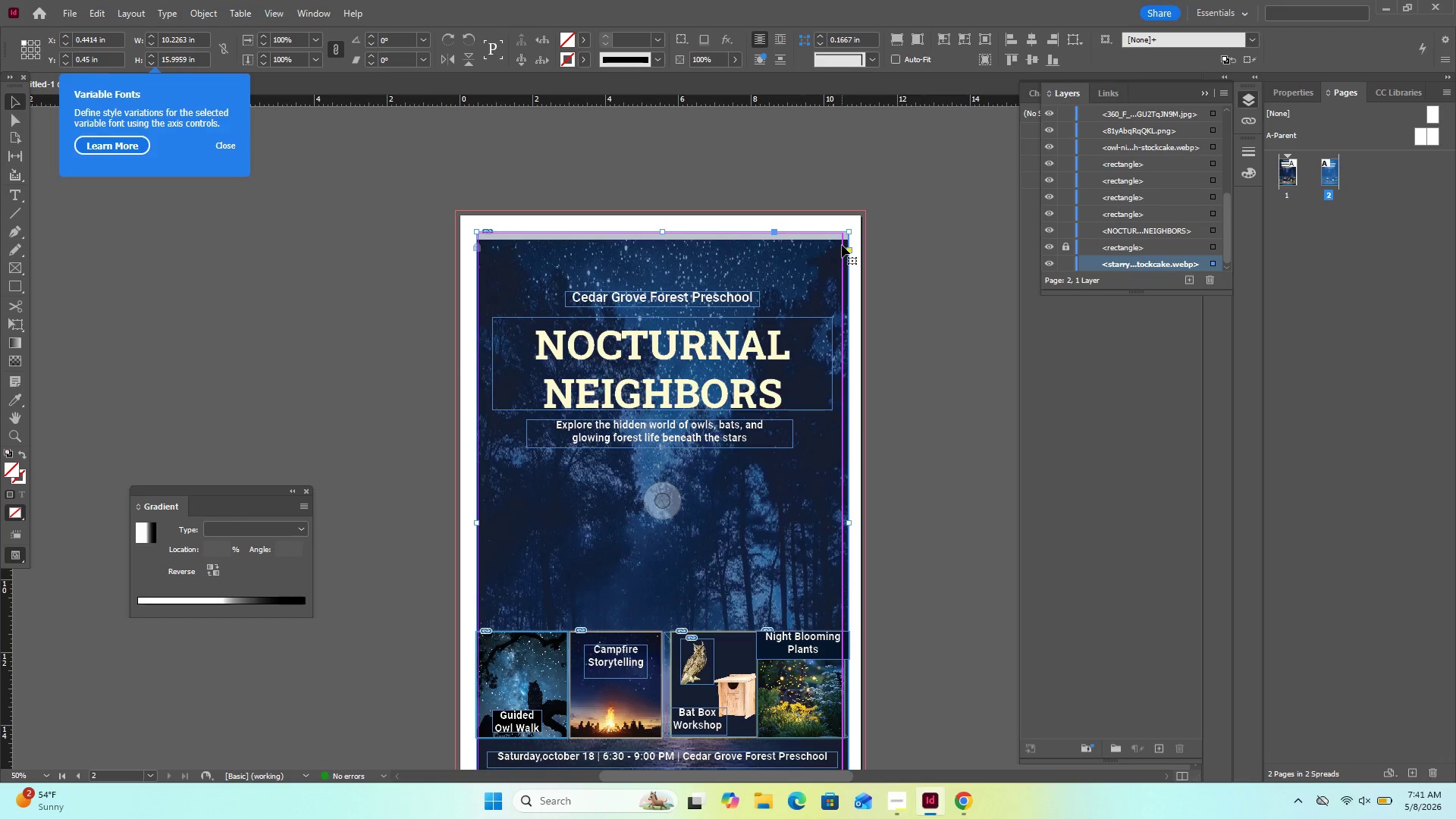 
double_click([842, 245])
 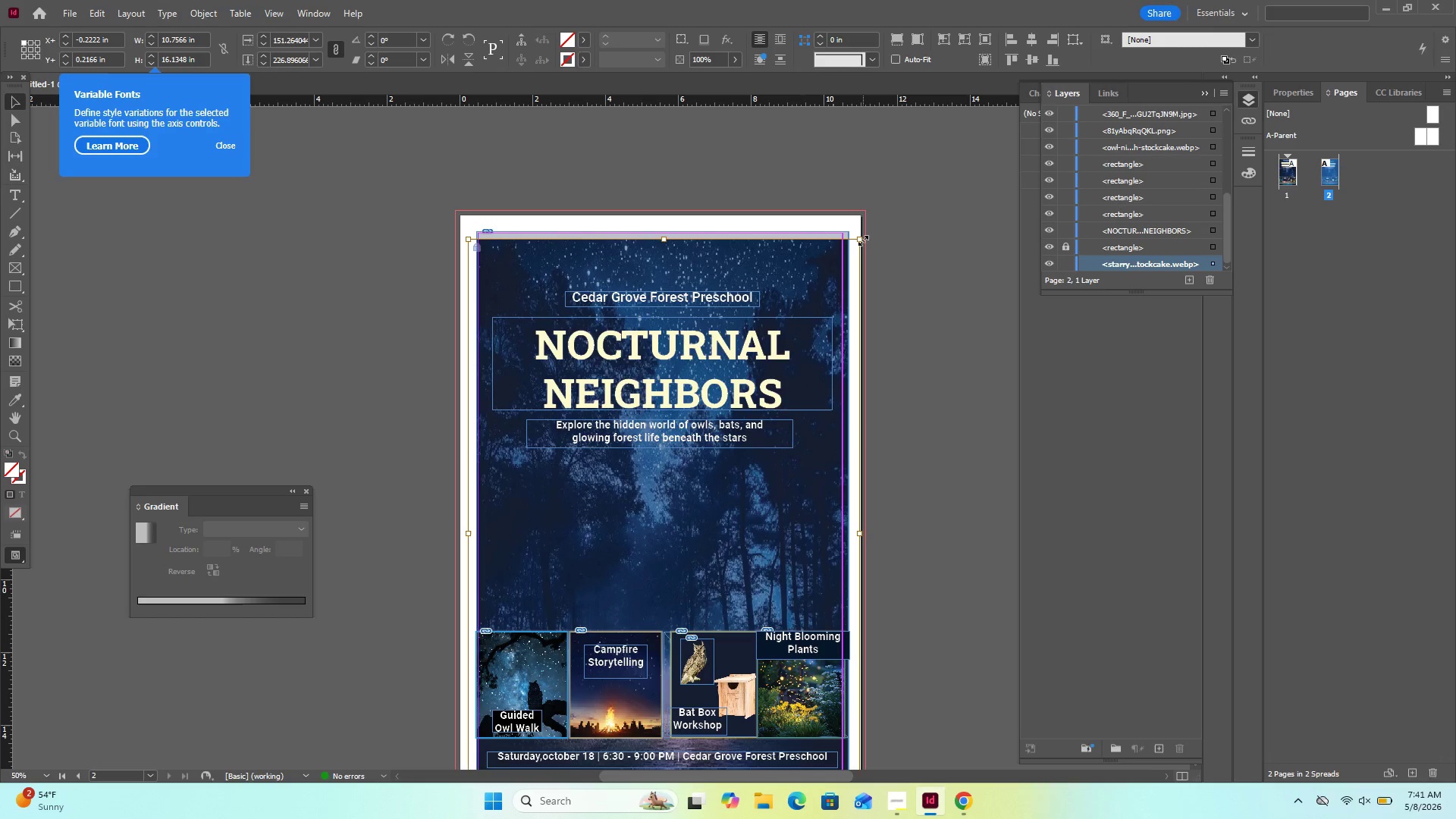 
left_click_drag(start_coordinate=[863, 240], to_coordinate=[861, 233])
 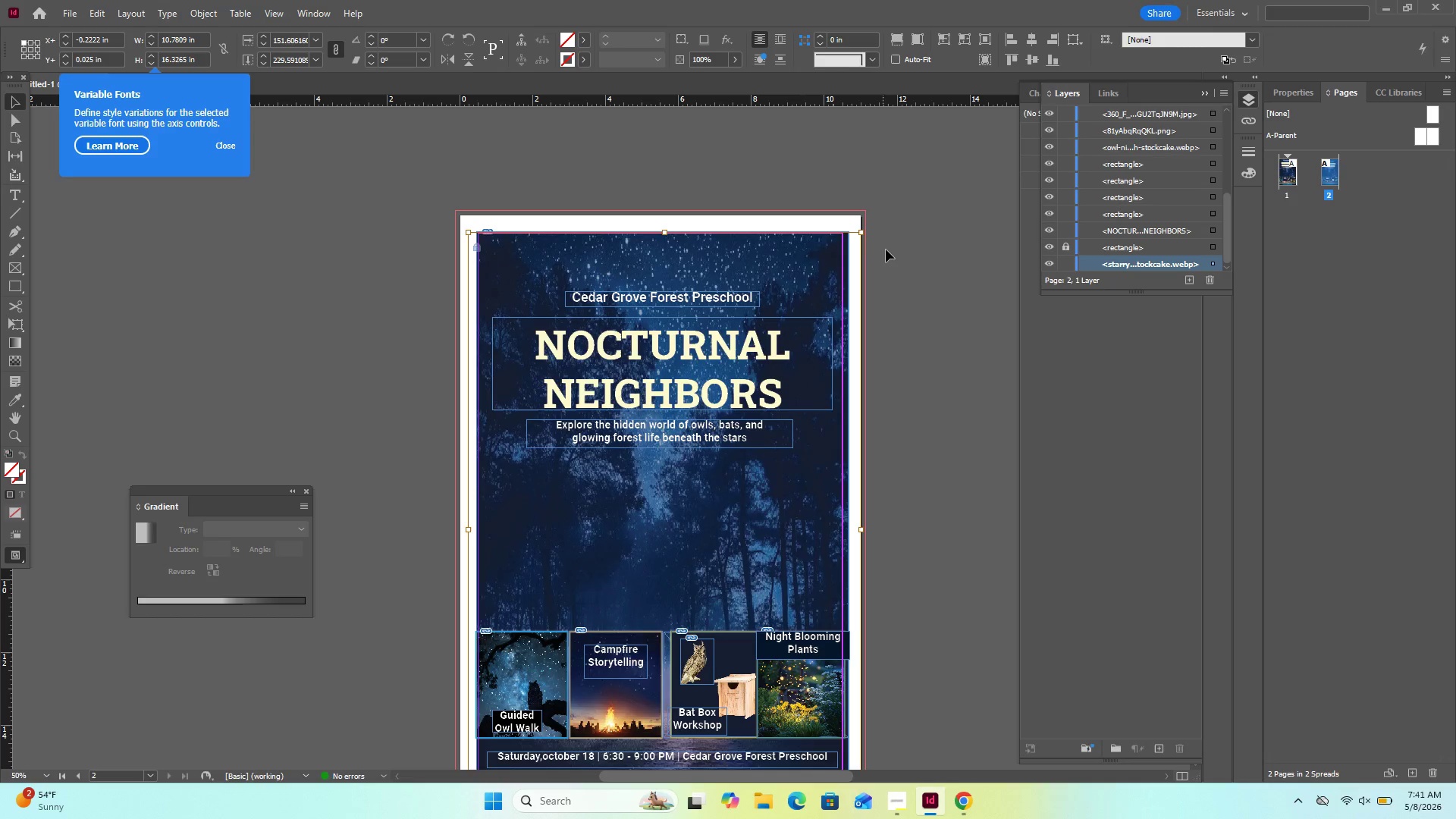 
scroll: coordinate [886, 249], scroll_direction: down, amount: 5.0
 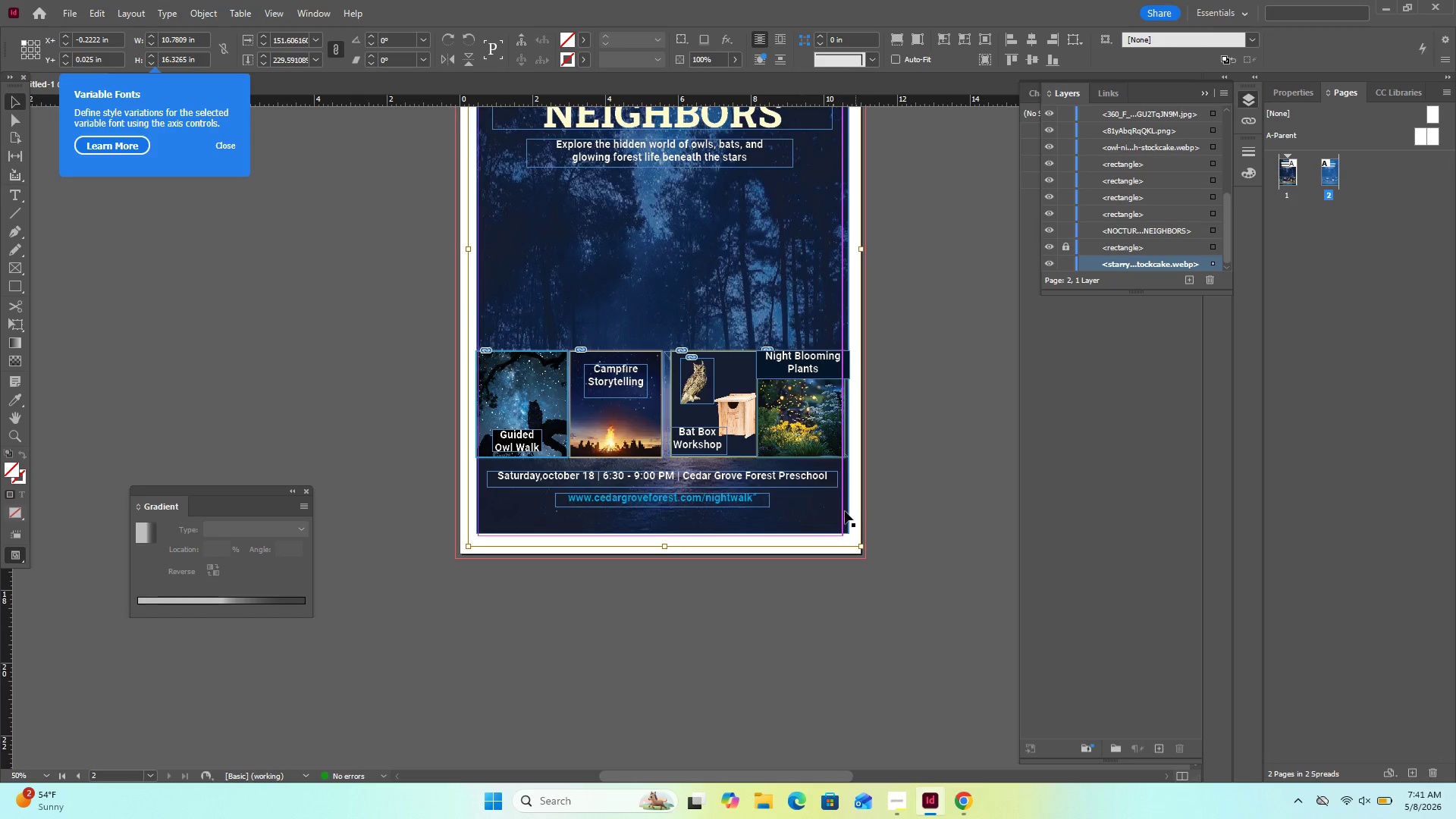 
left_click([845, 511])
 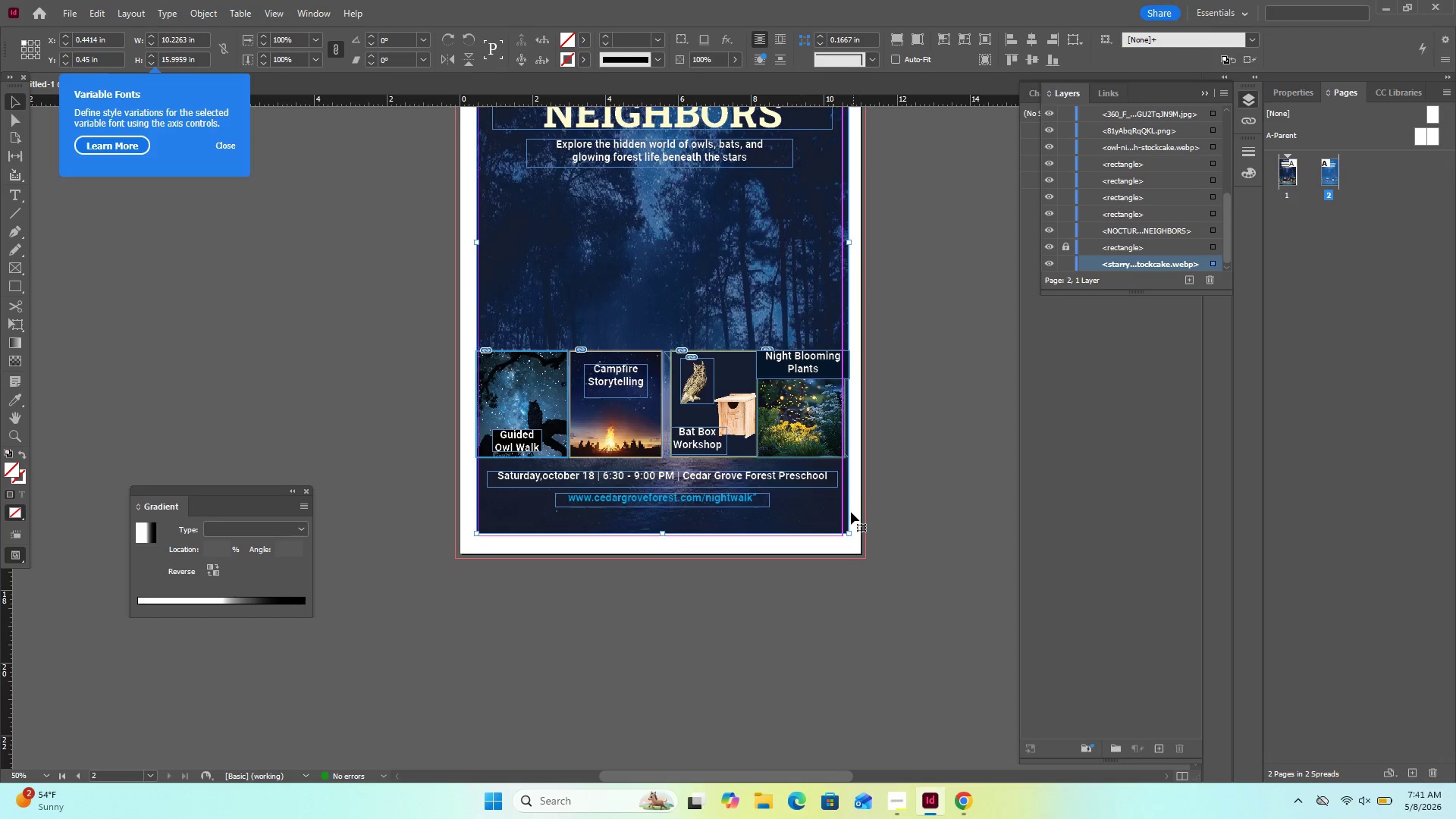 
left_click([850, 513])
 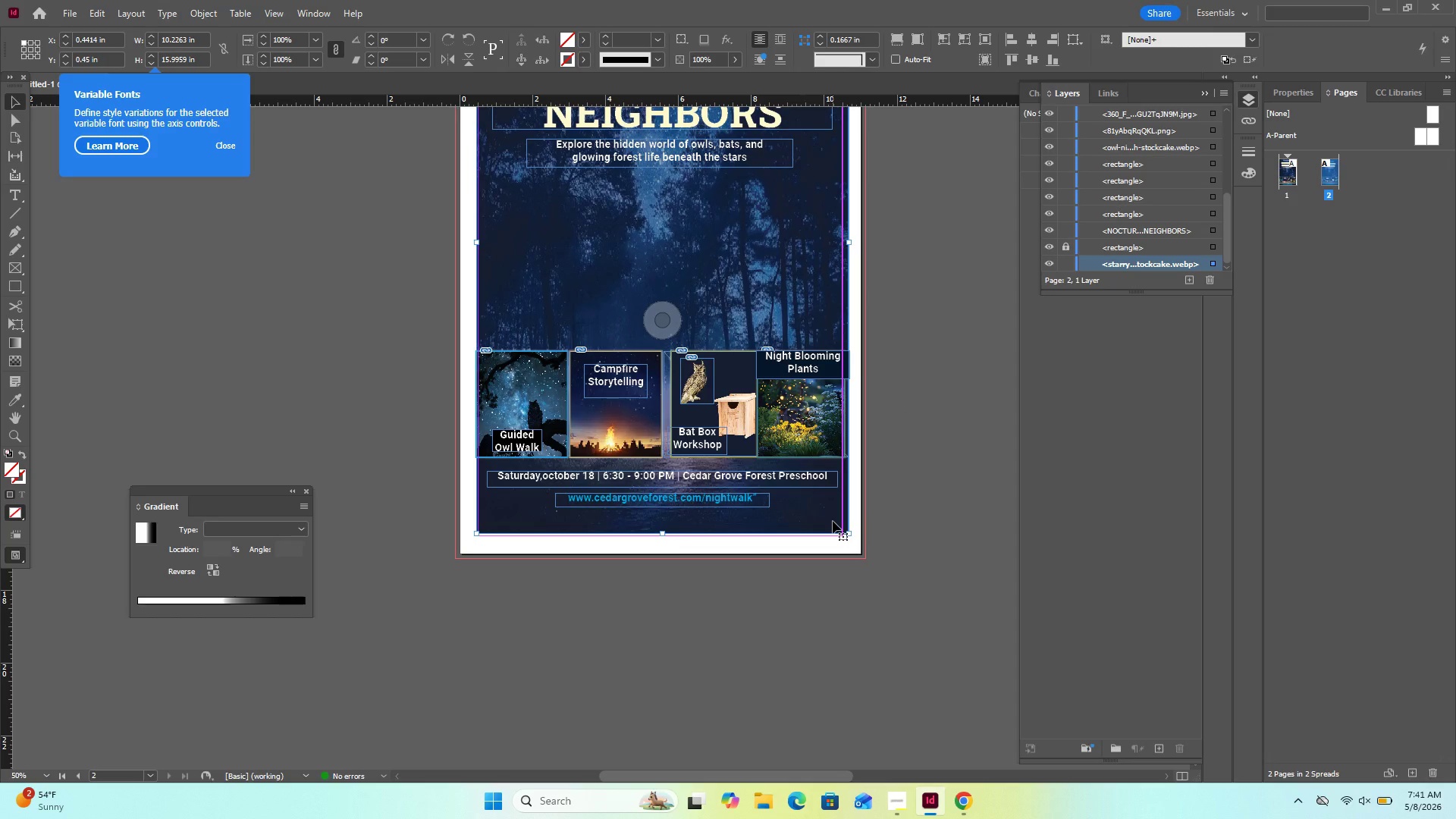 
double_click([833, 521])
 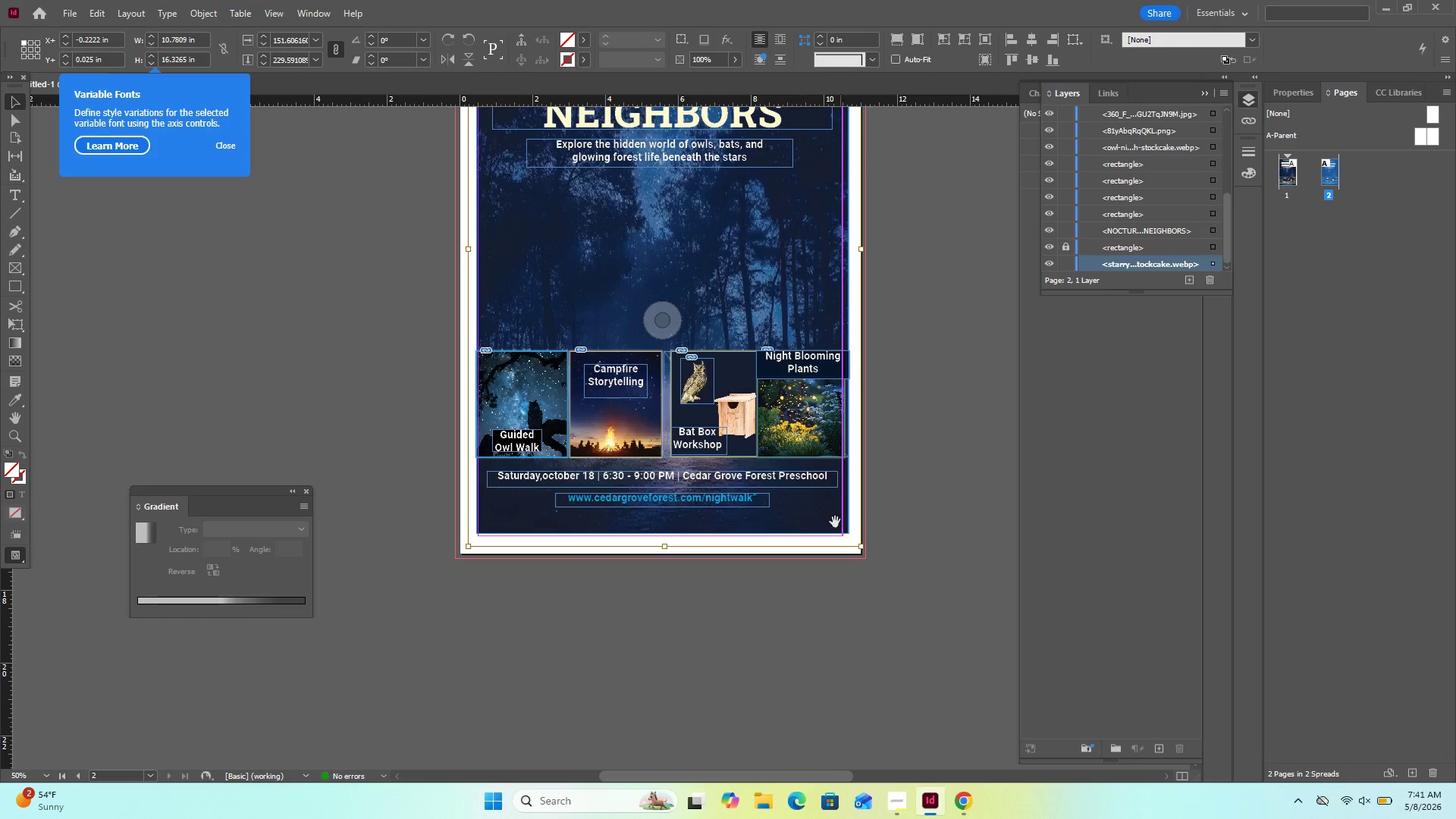 
double_click([835, 522])
 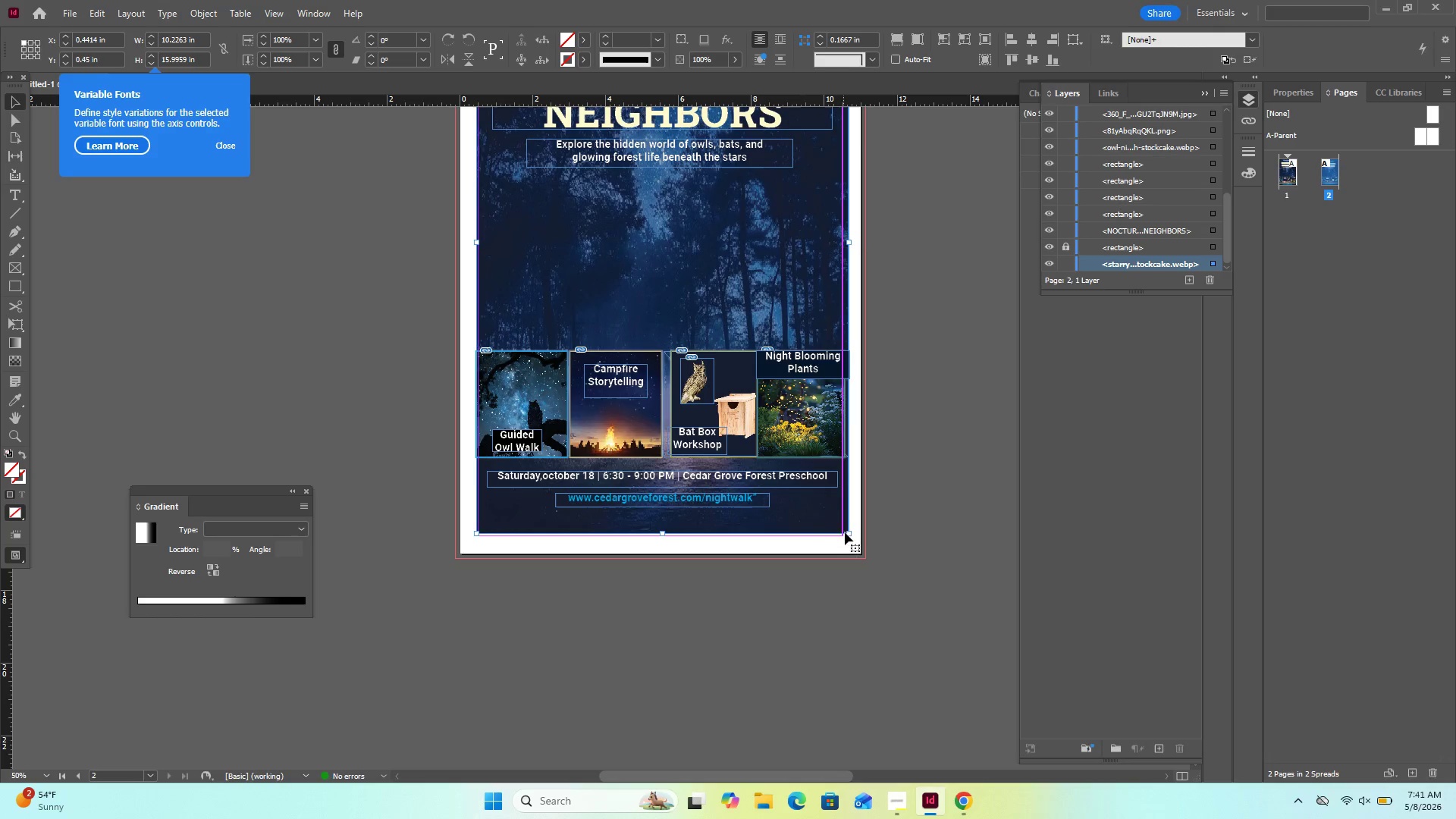 
left_click([843, 534])
 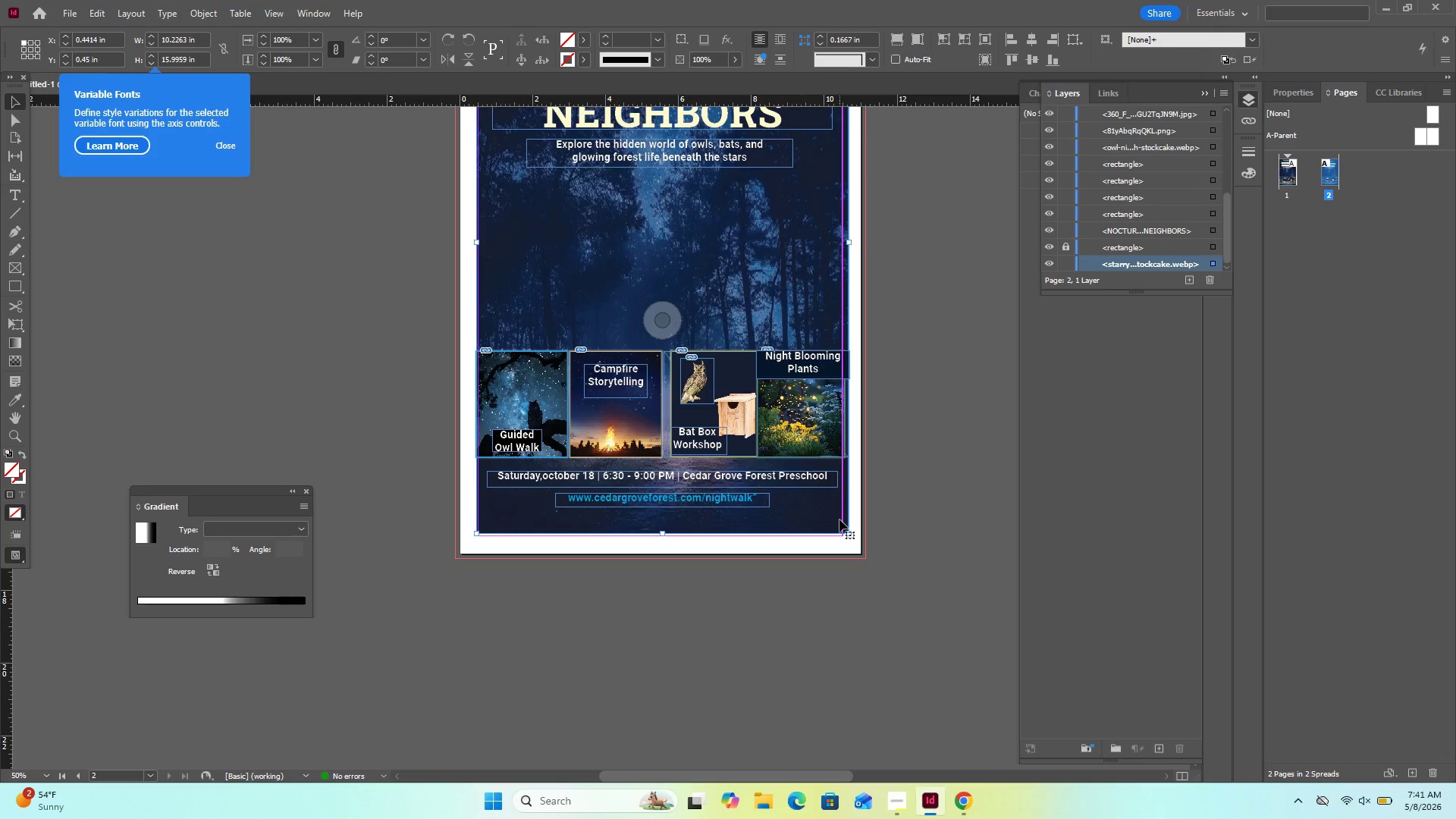 
double_click([839, 519])
 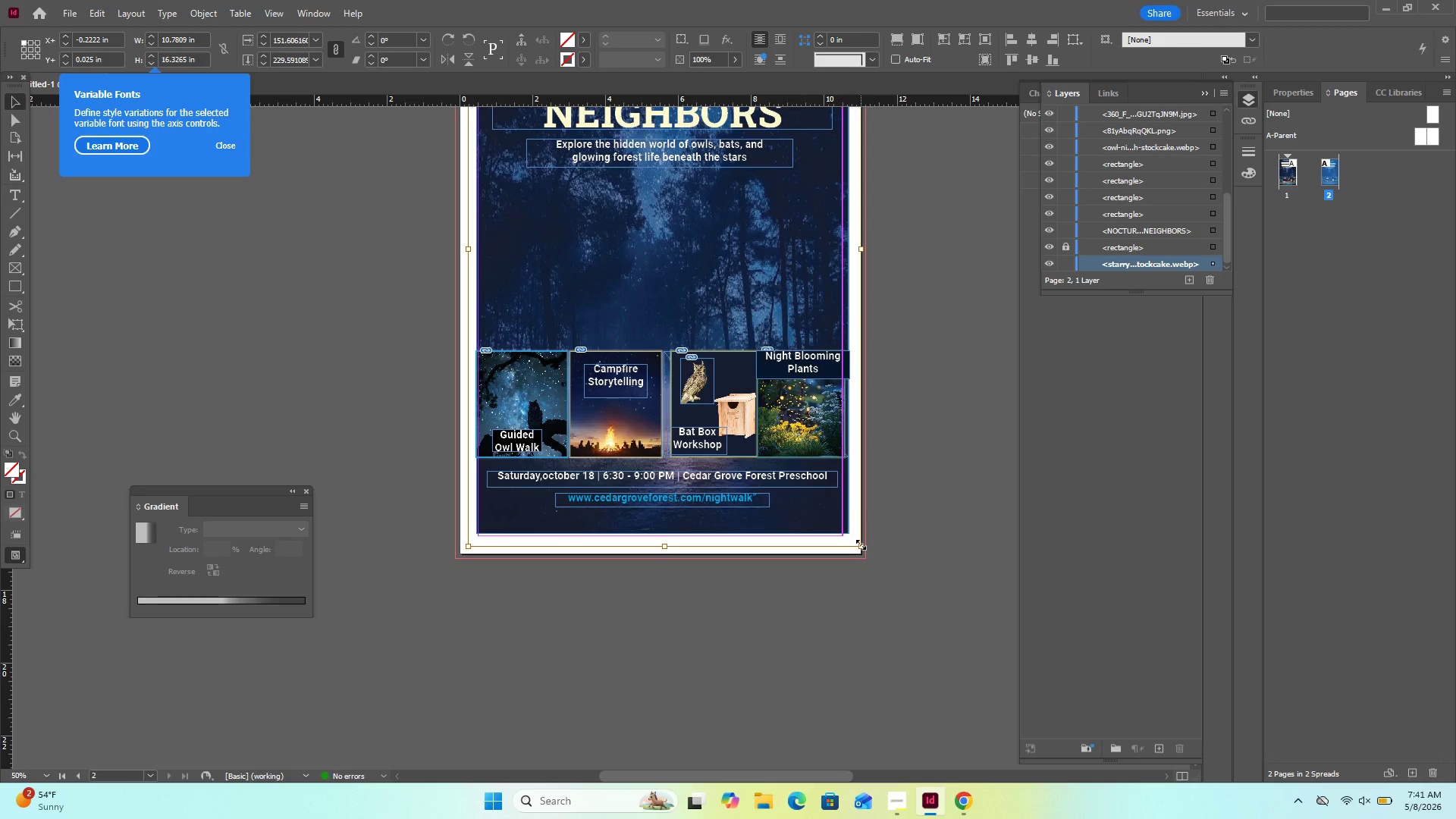 
left_click_drag(start_coordinate=[861, 544], to_coordinate=[866, 554])
 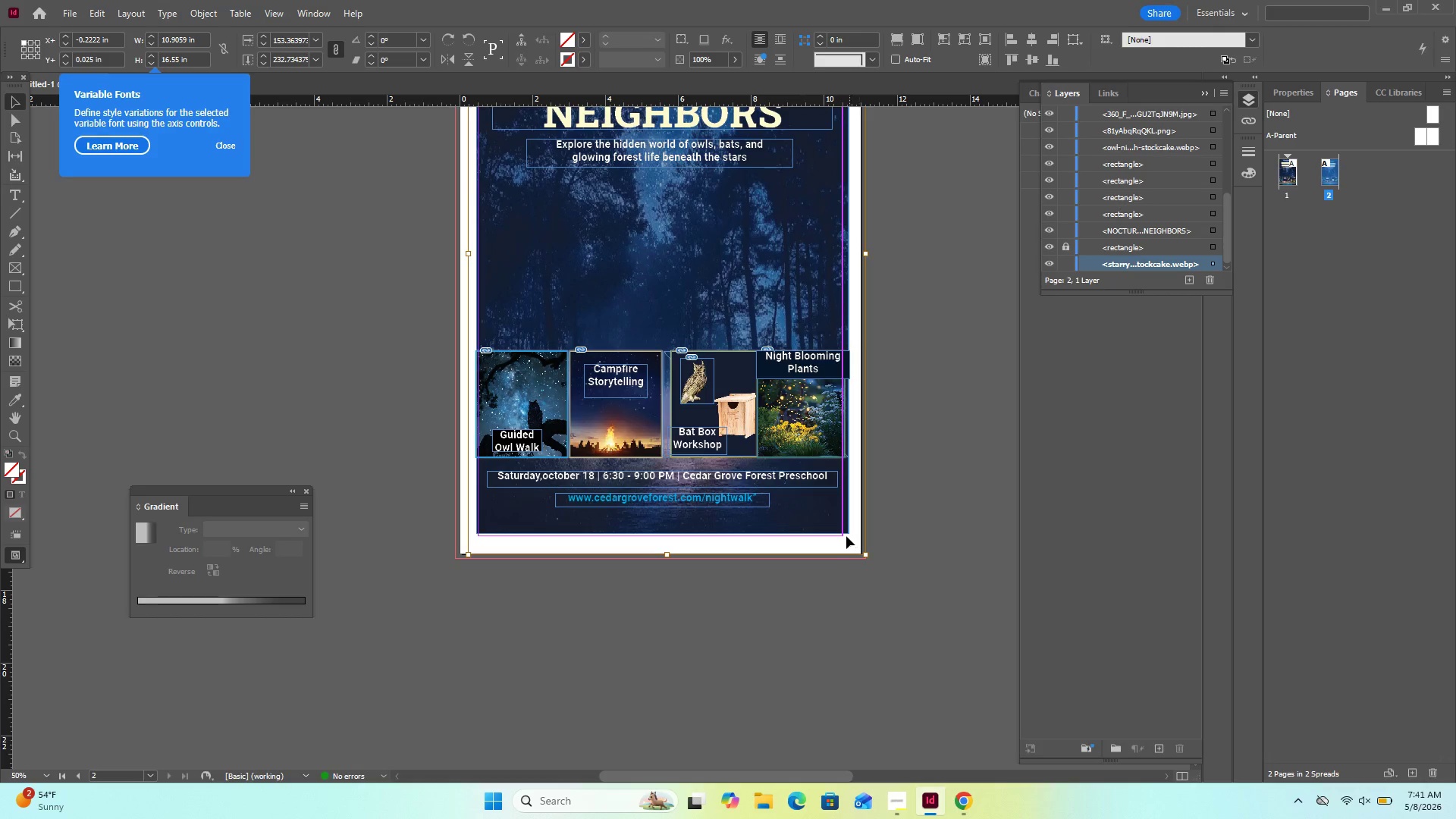 
double_click([846, 532])
 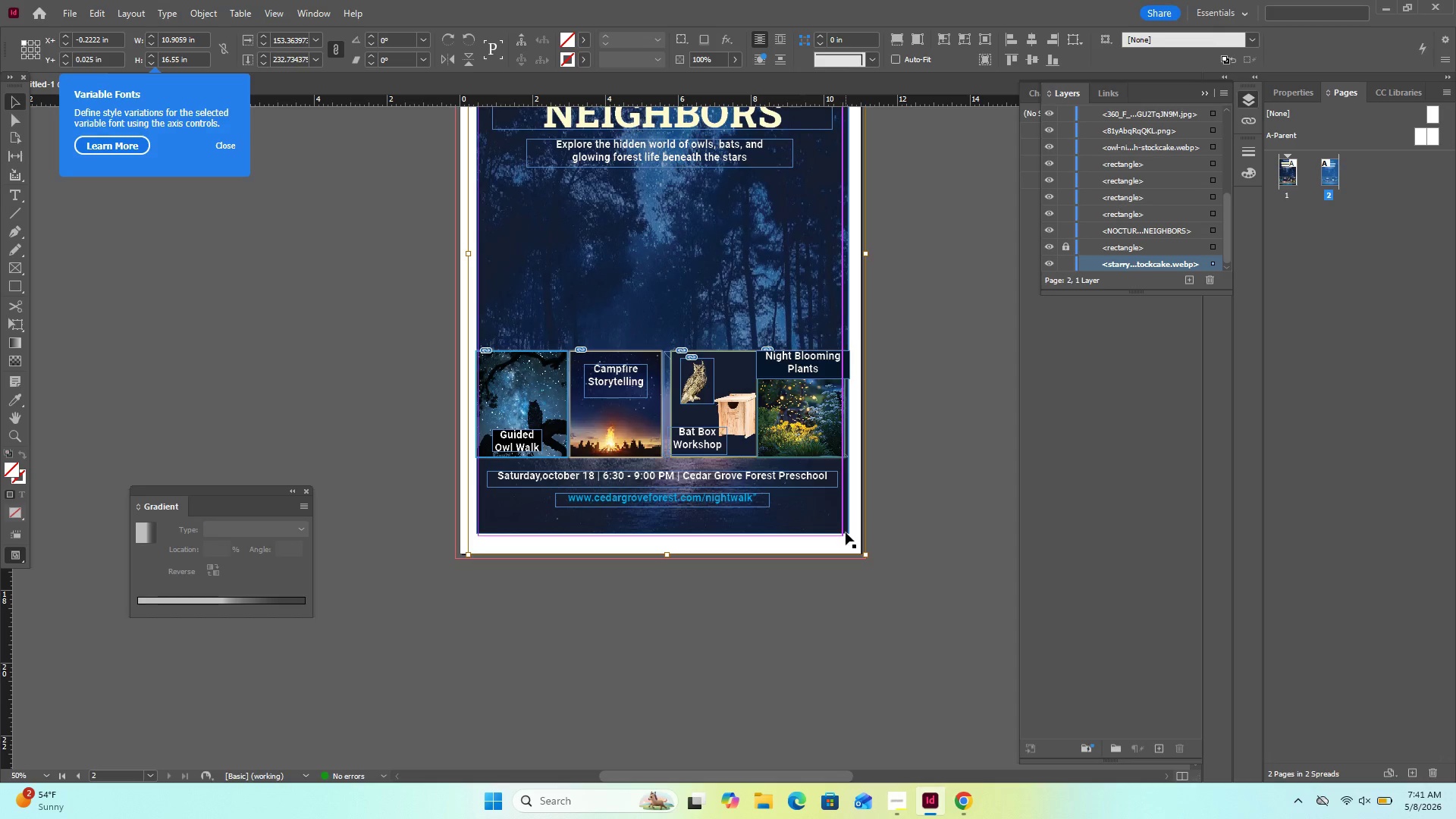 
left_click([846, 532])
 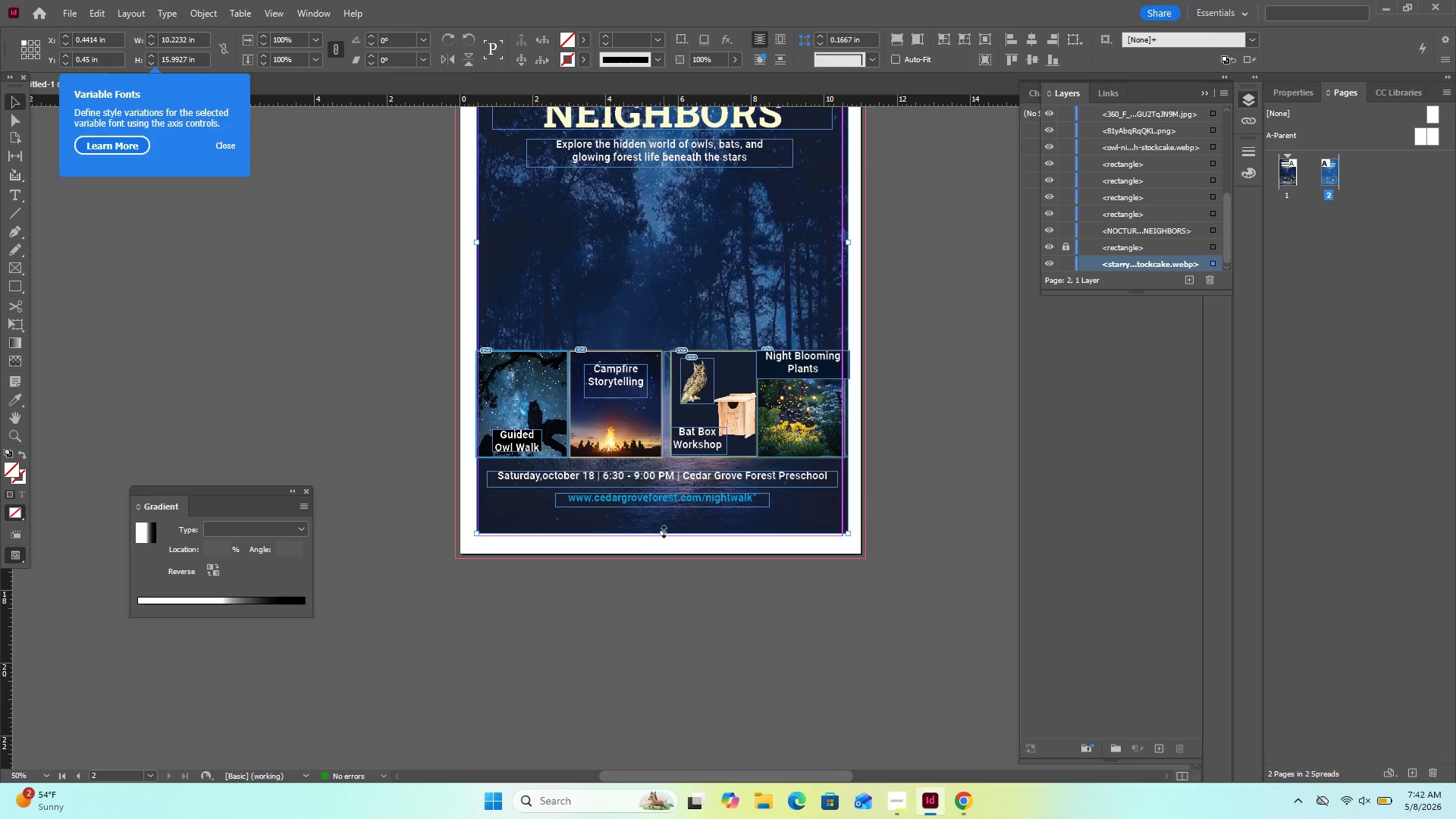 
wait(7.02)
 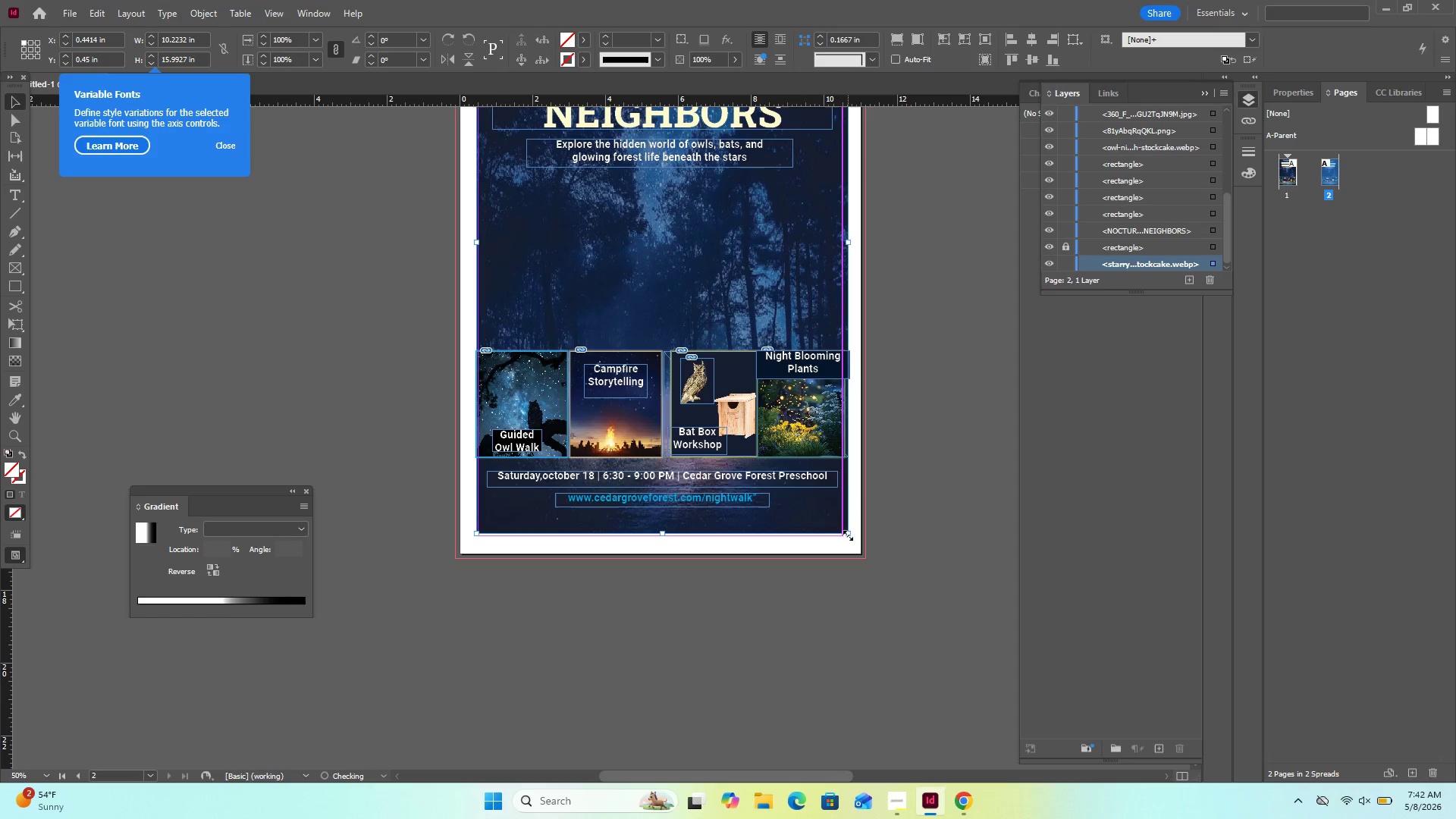 
left_click([664, 532])
 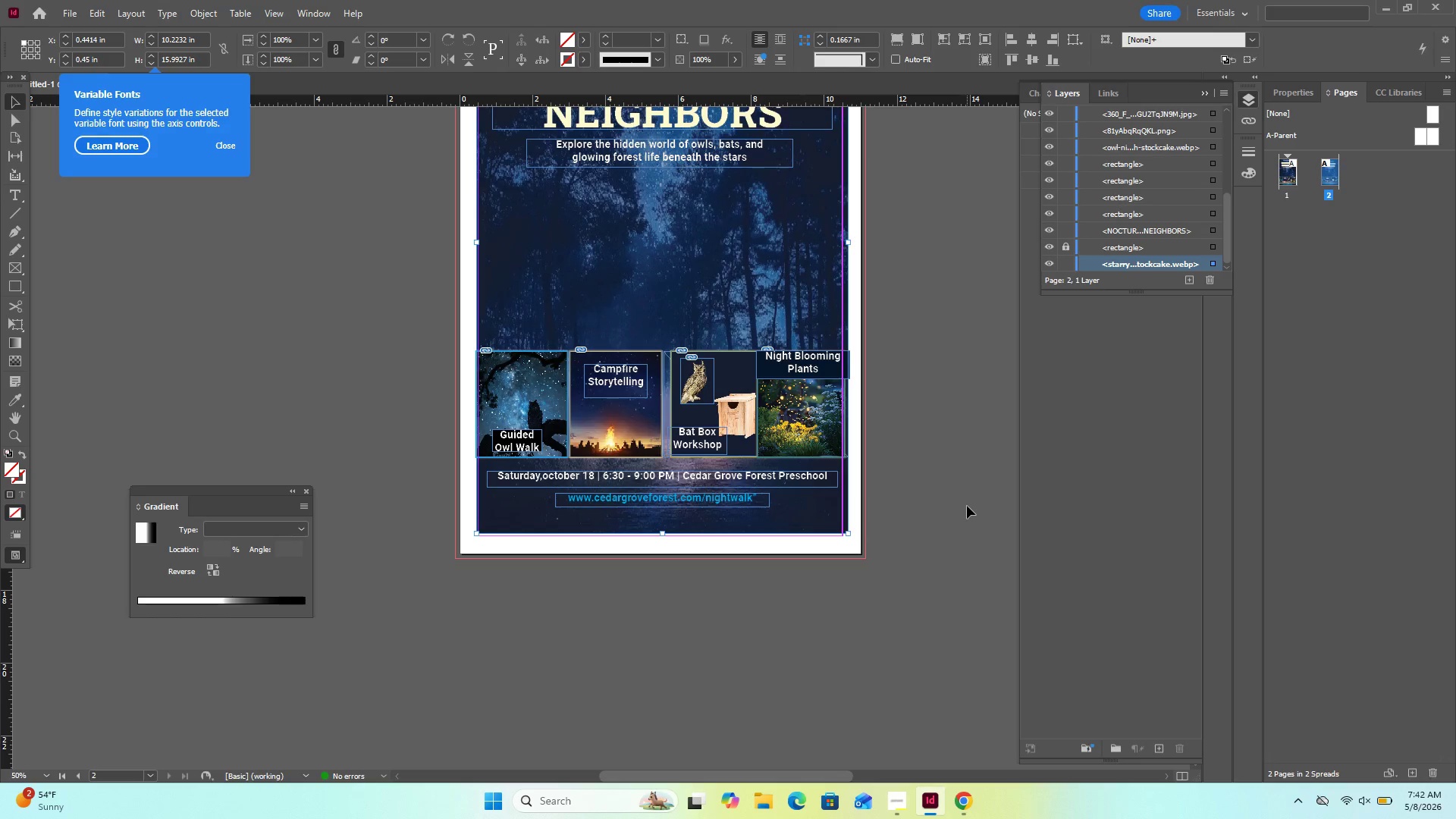 
key(ArrowDown)
 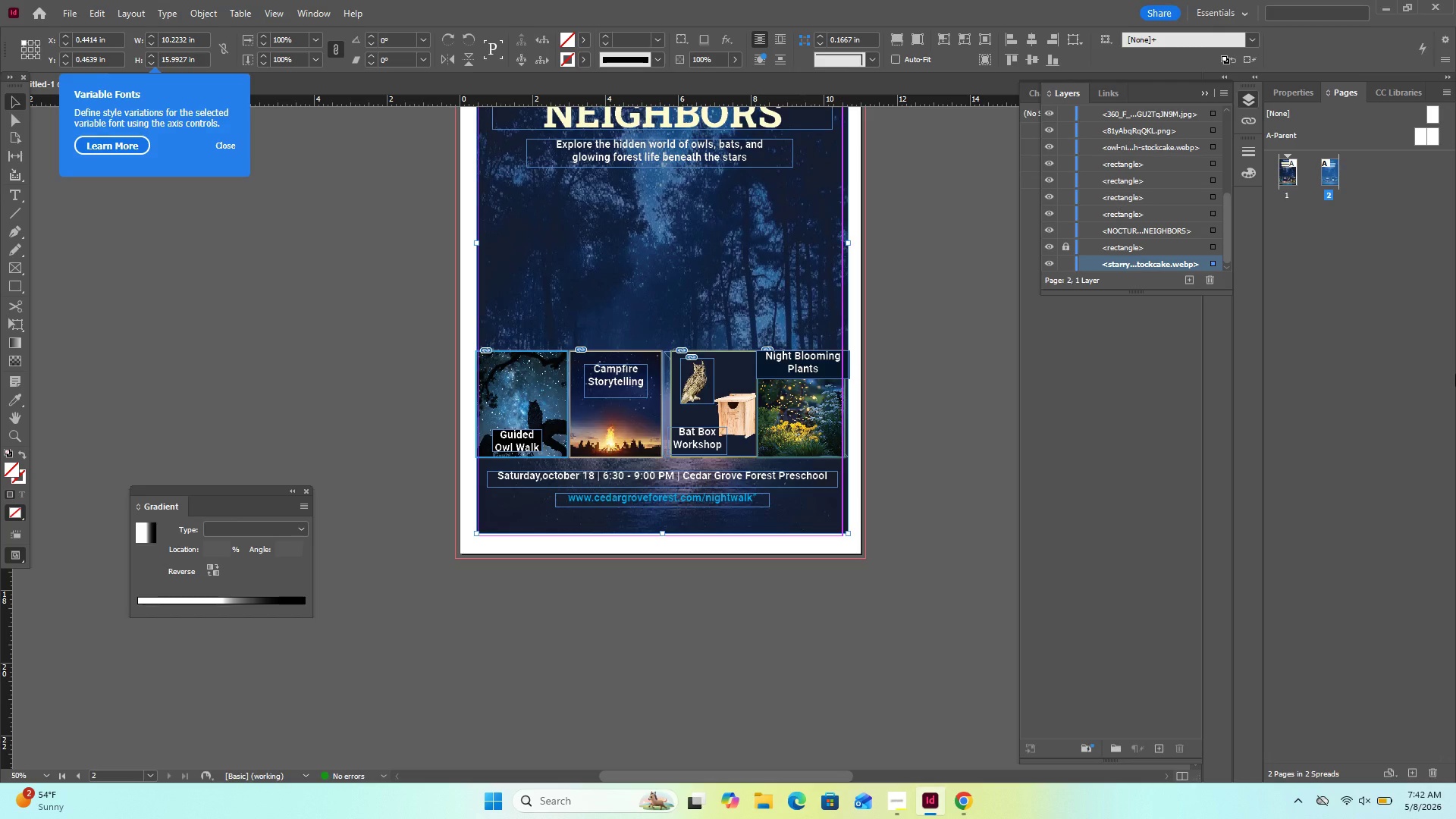 
wait(29.72)
 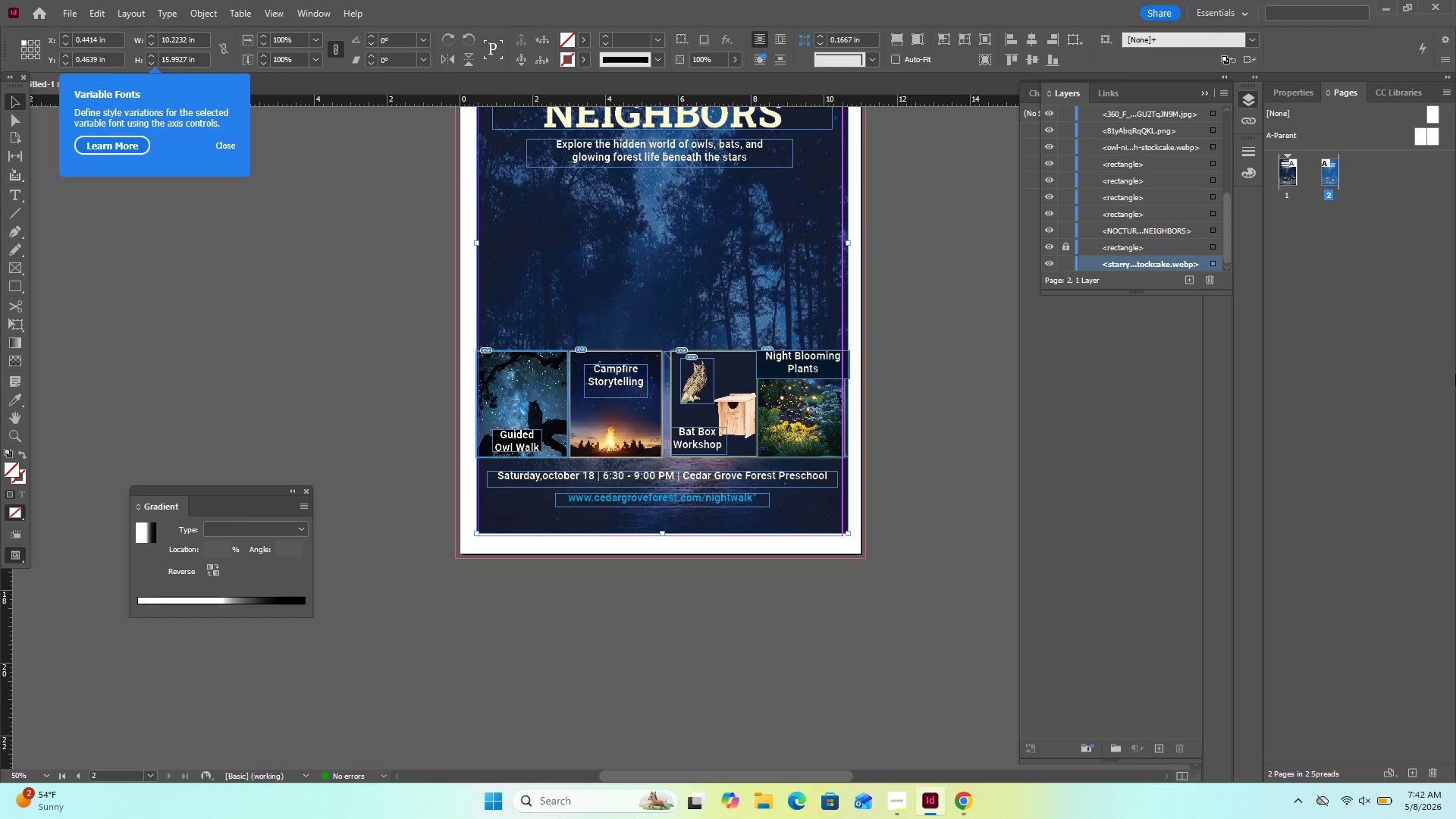 
left_click([851, 245])
 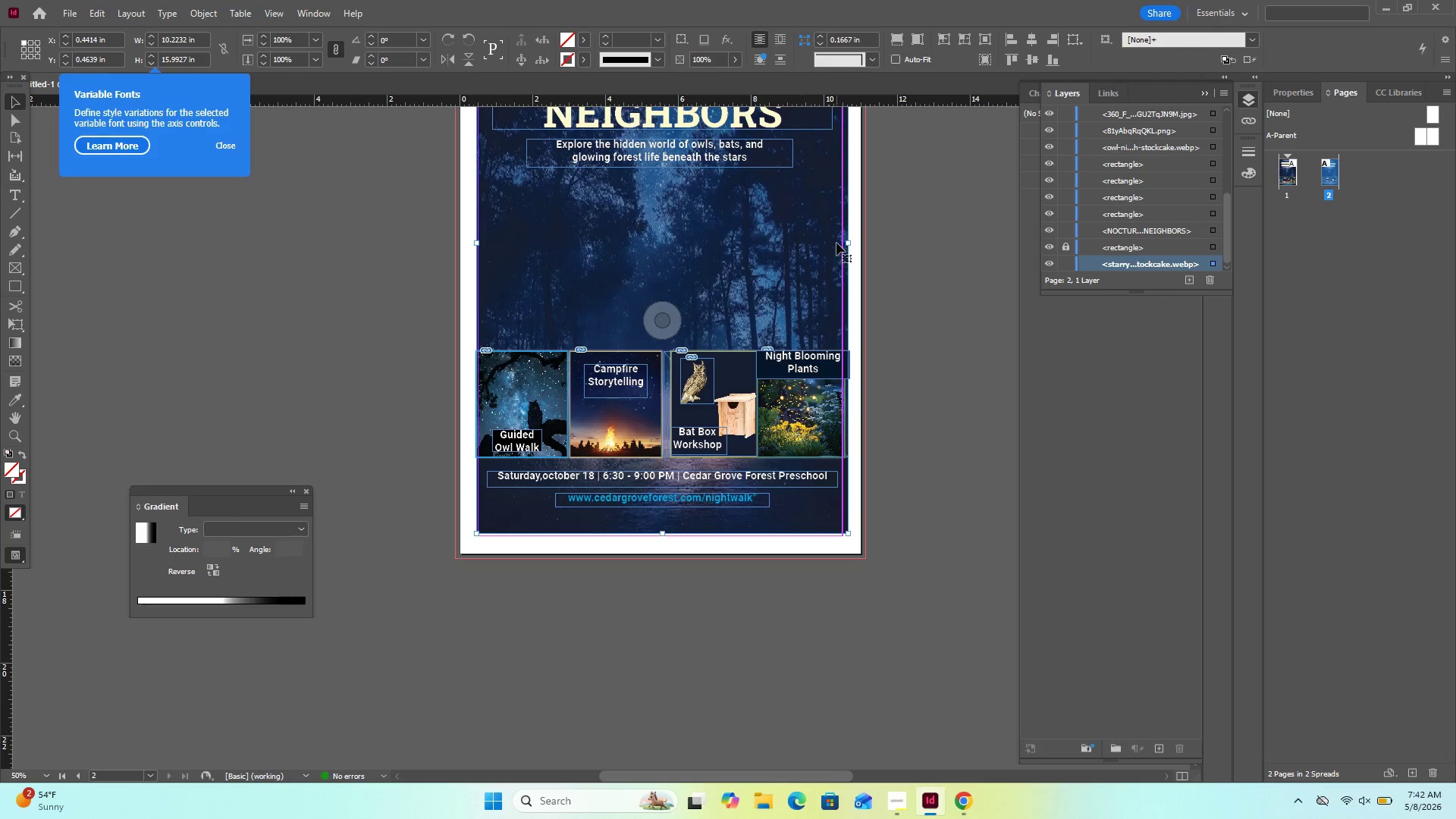 
double_click([836, 243])
 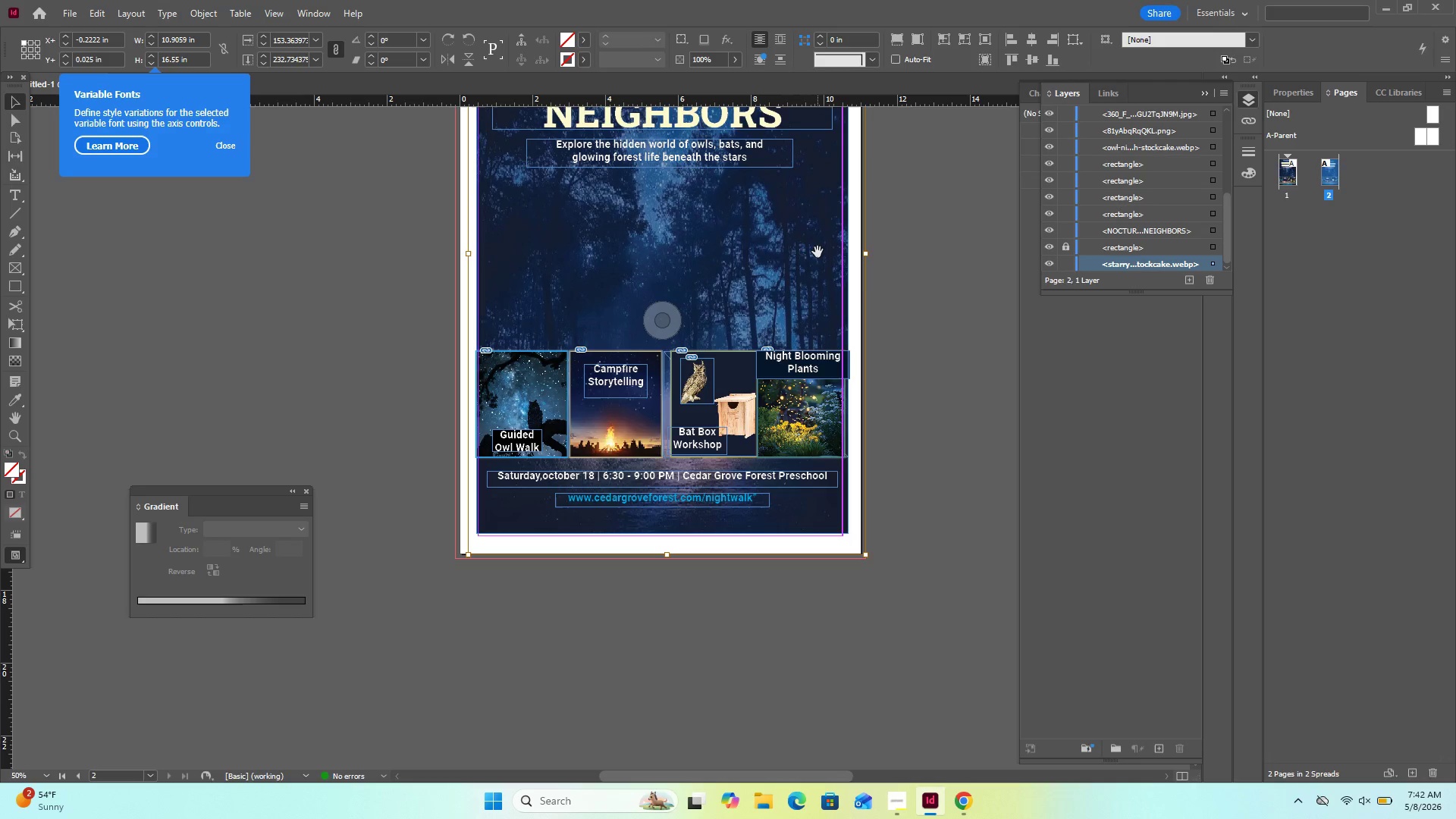 
left_click([817, 252])
 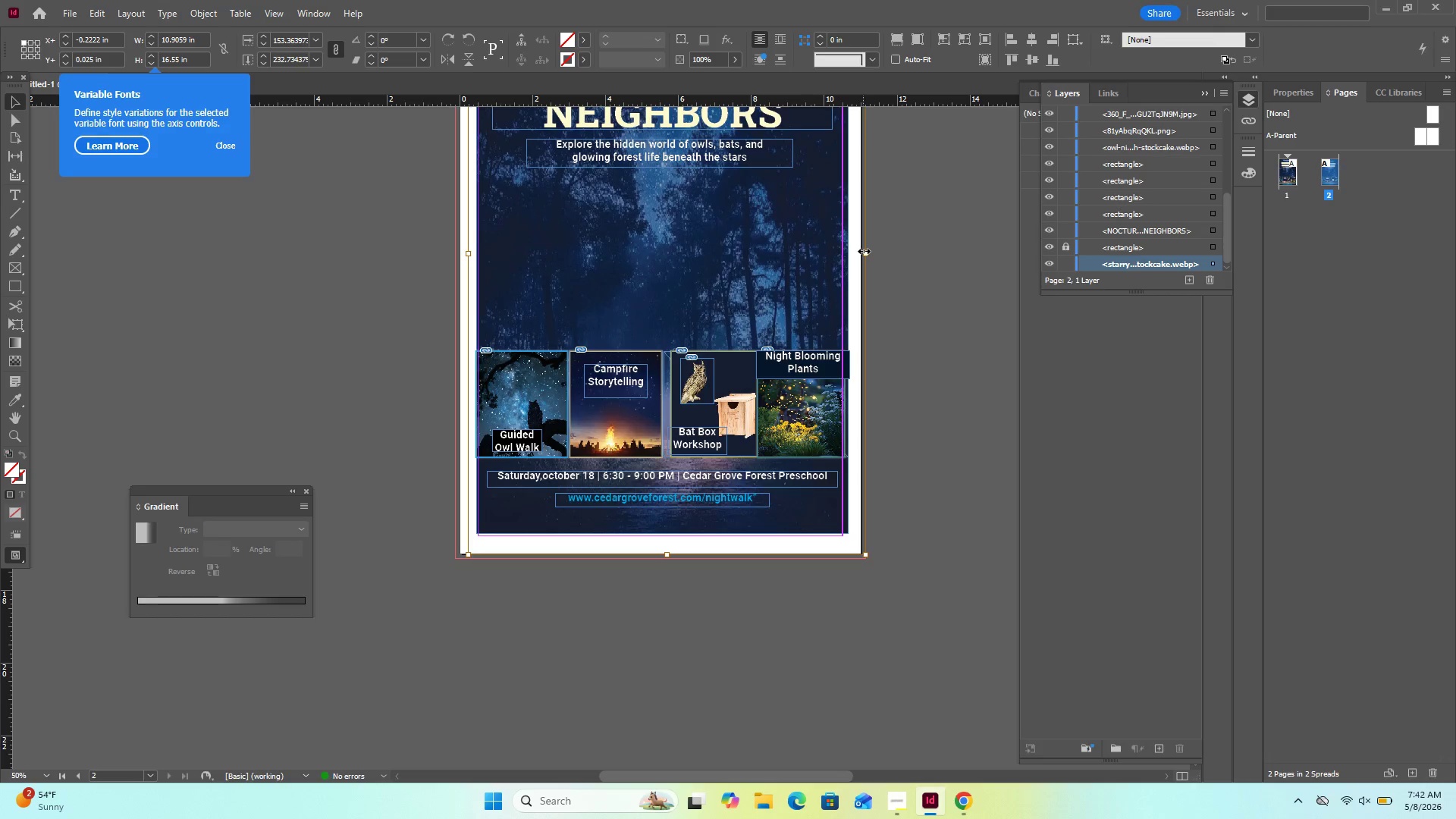 
left_click_drag(start_coordinate=[865, 255], to_coordinate=[845, 265])
 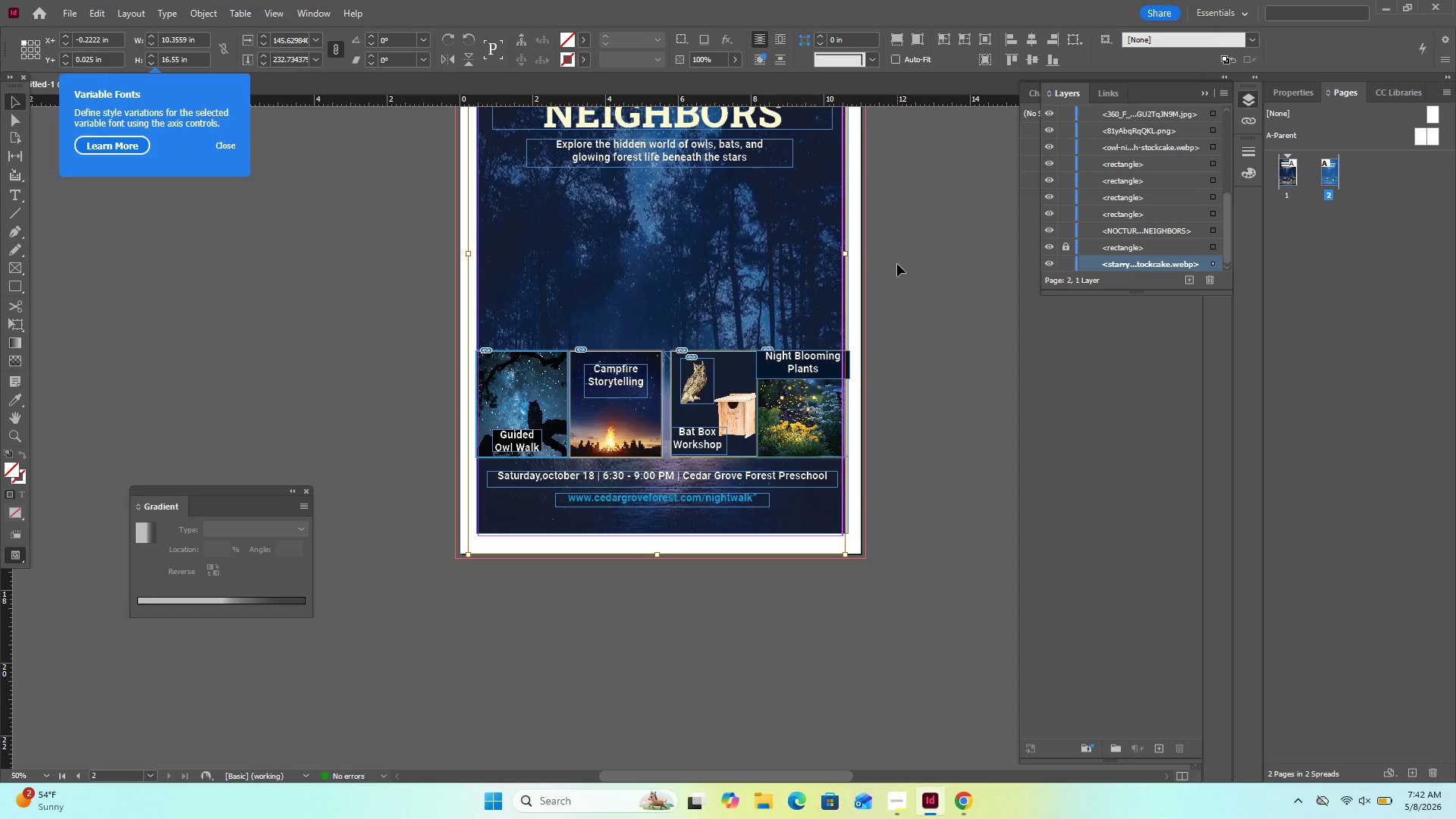 
key(Control+Z)
 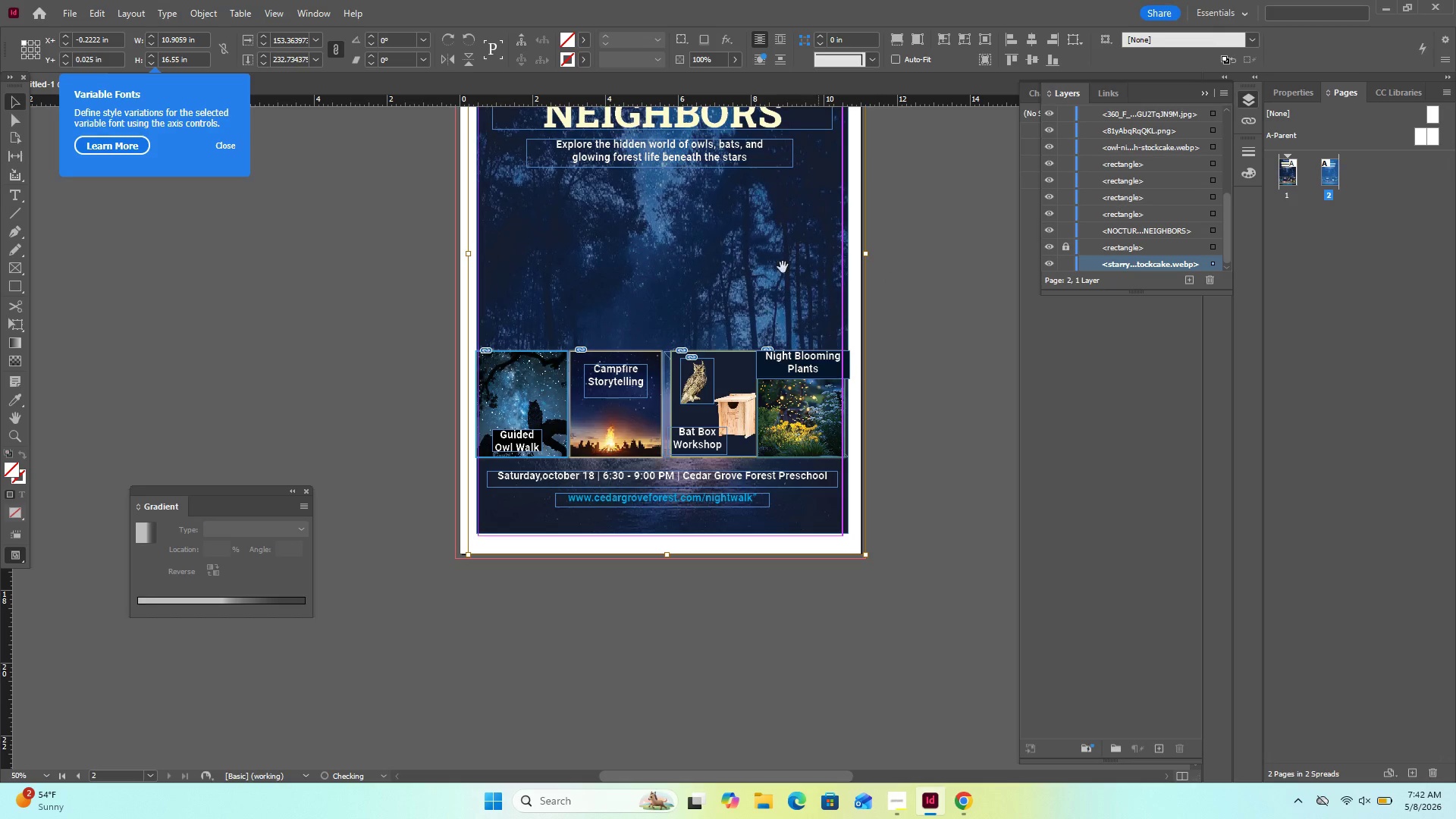 
left_click([780, 267])
 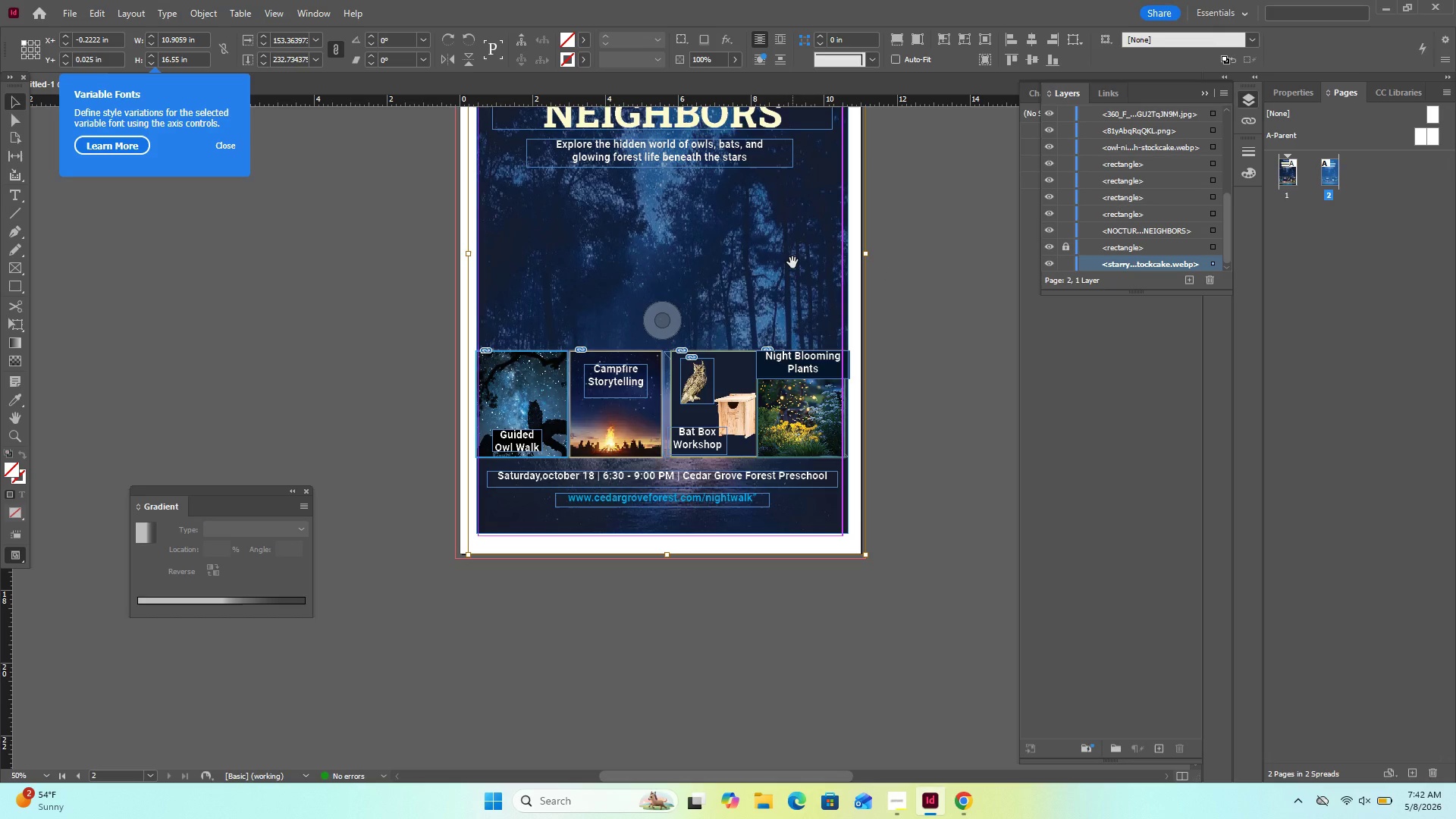 
left_click([792, 262])
 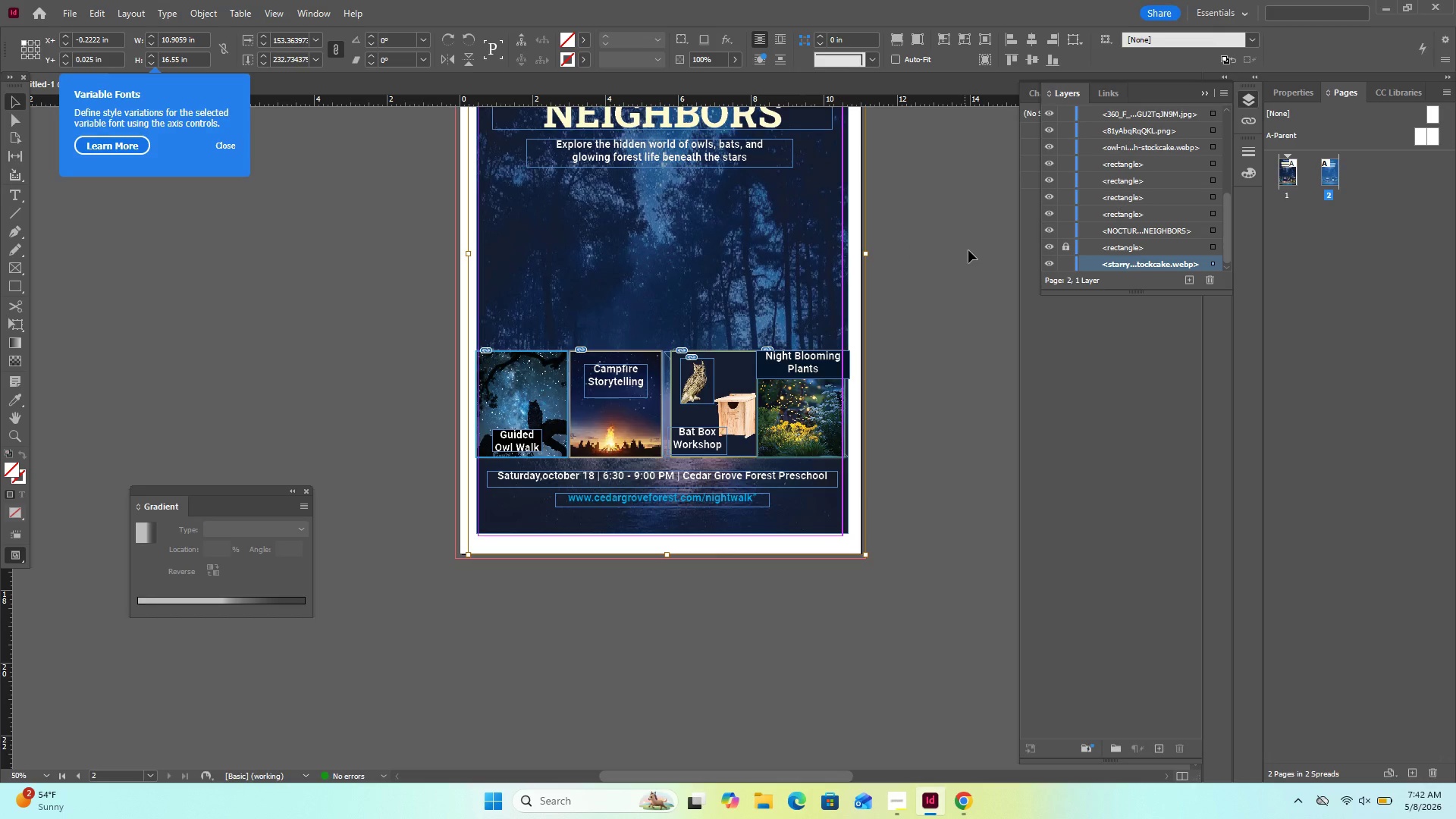 
left_click([972, 249])
 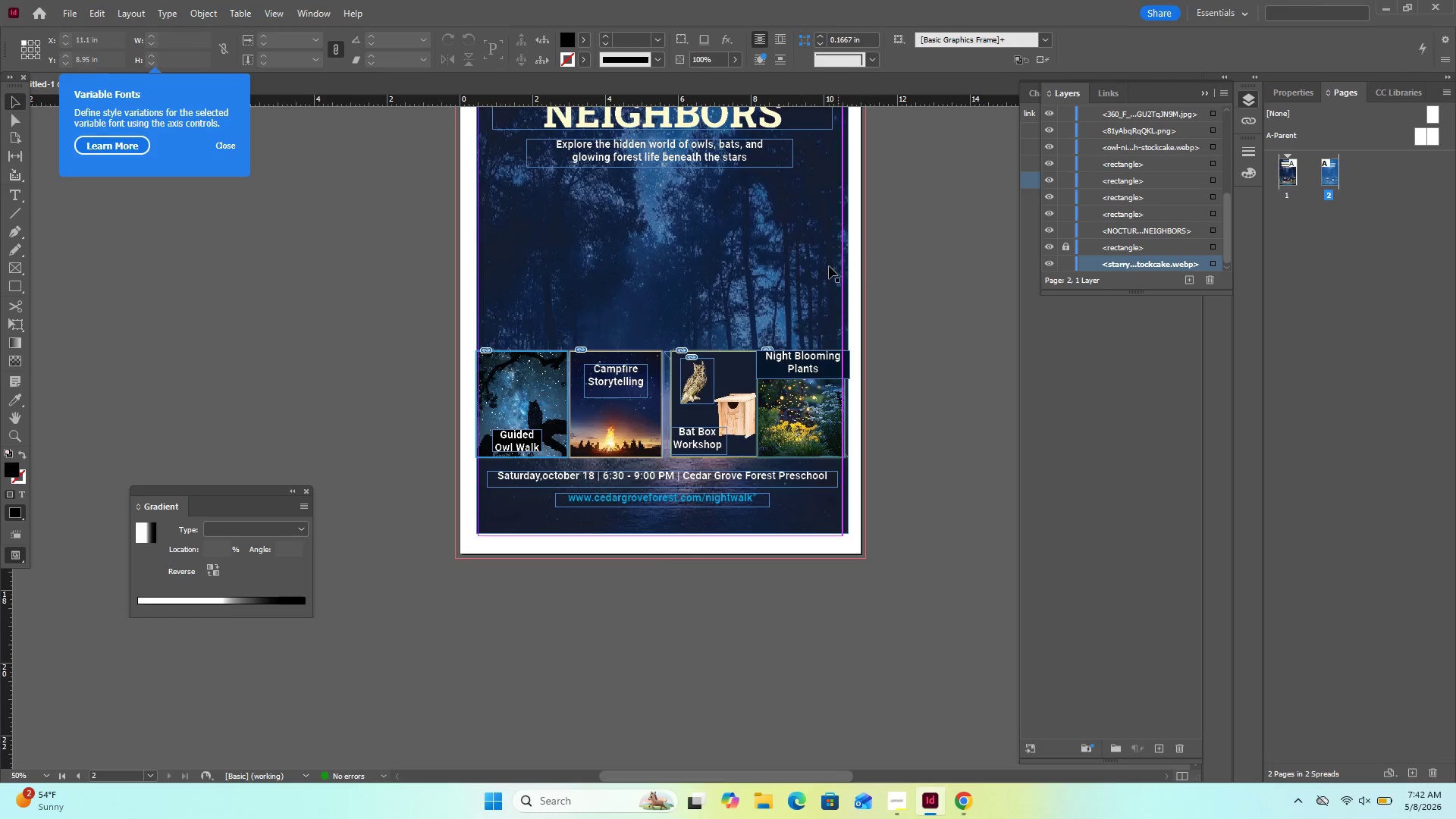 
left_click([828, 266])
 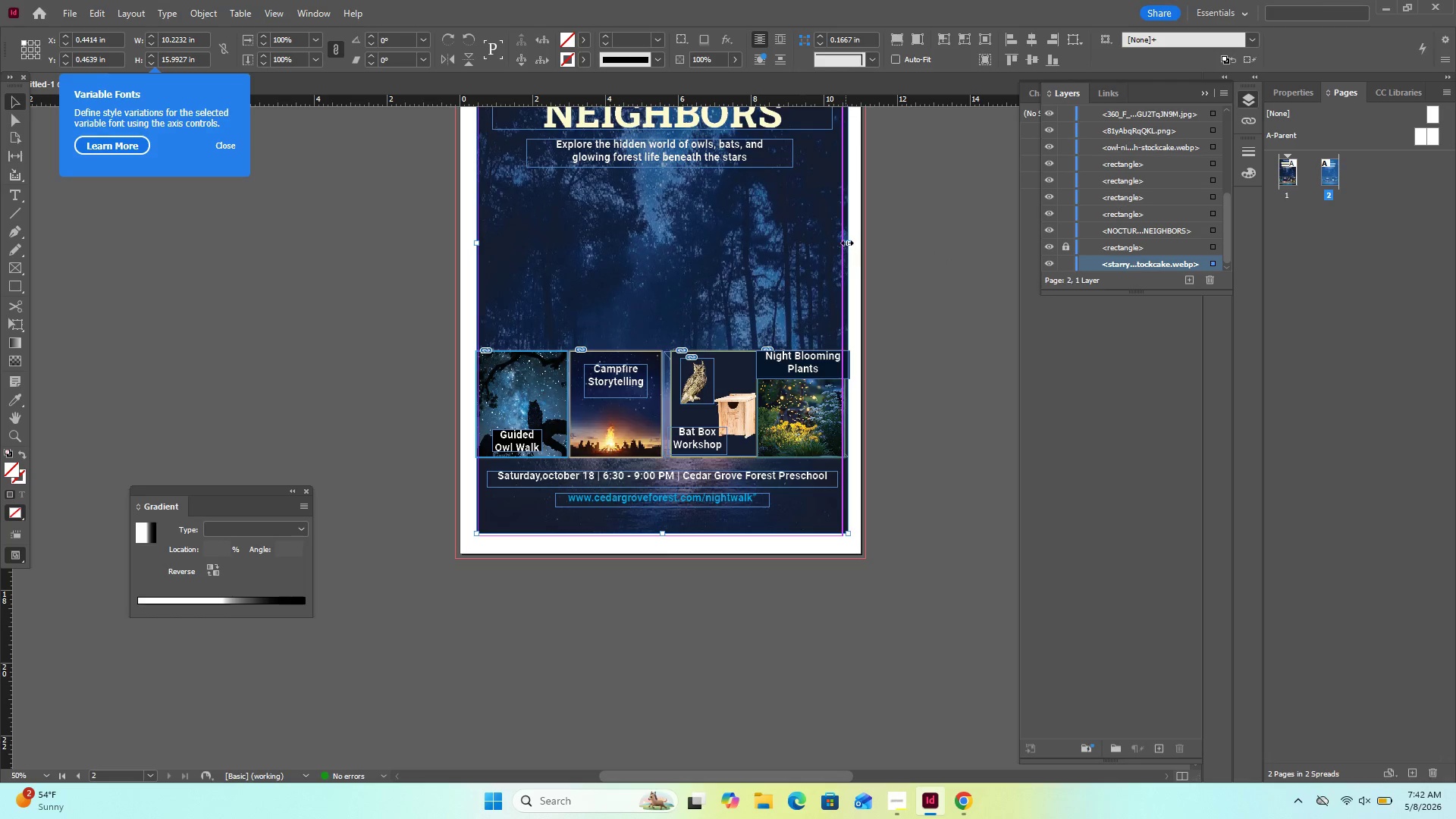 
left_click_drag(start_coordinate=[847, 243], to_coordinate=[842, 246])
 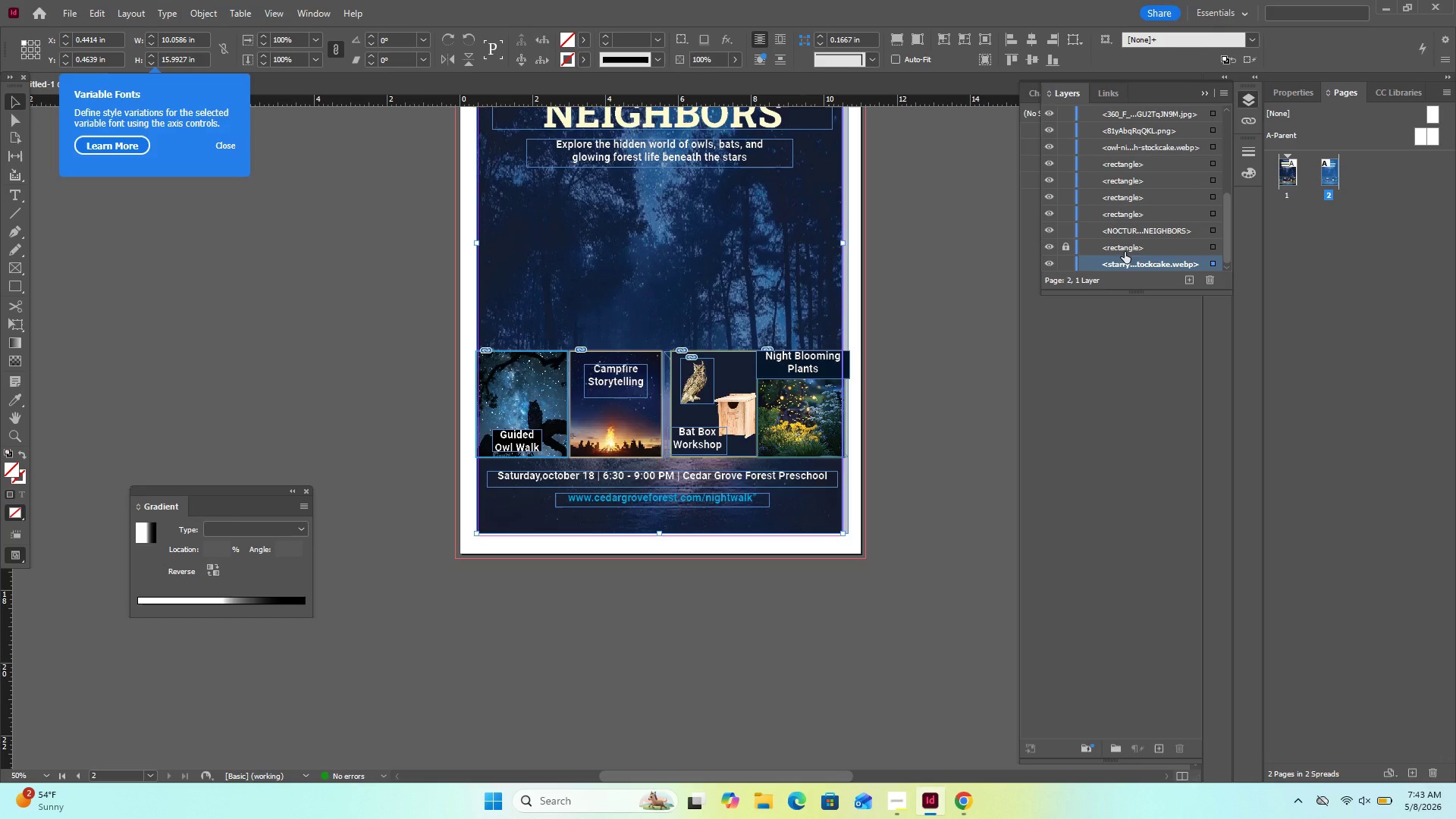 
left_click([1059, 247])
 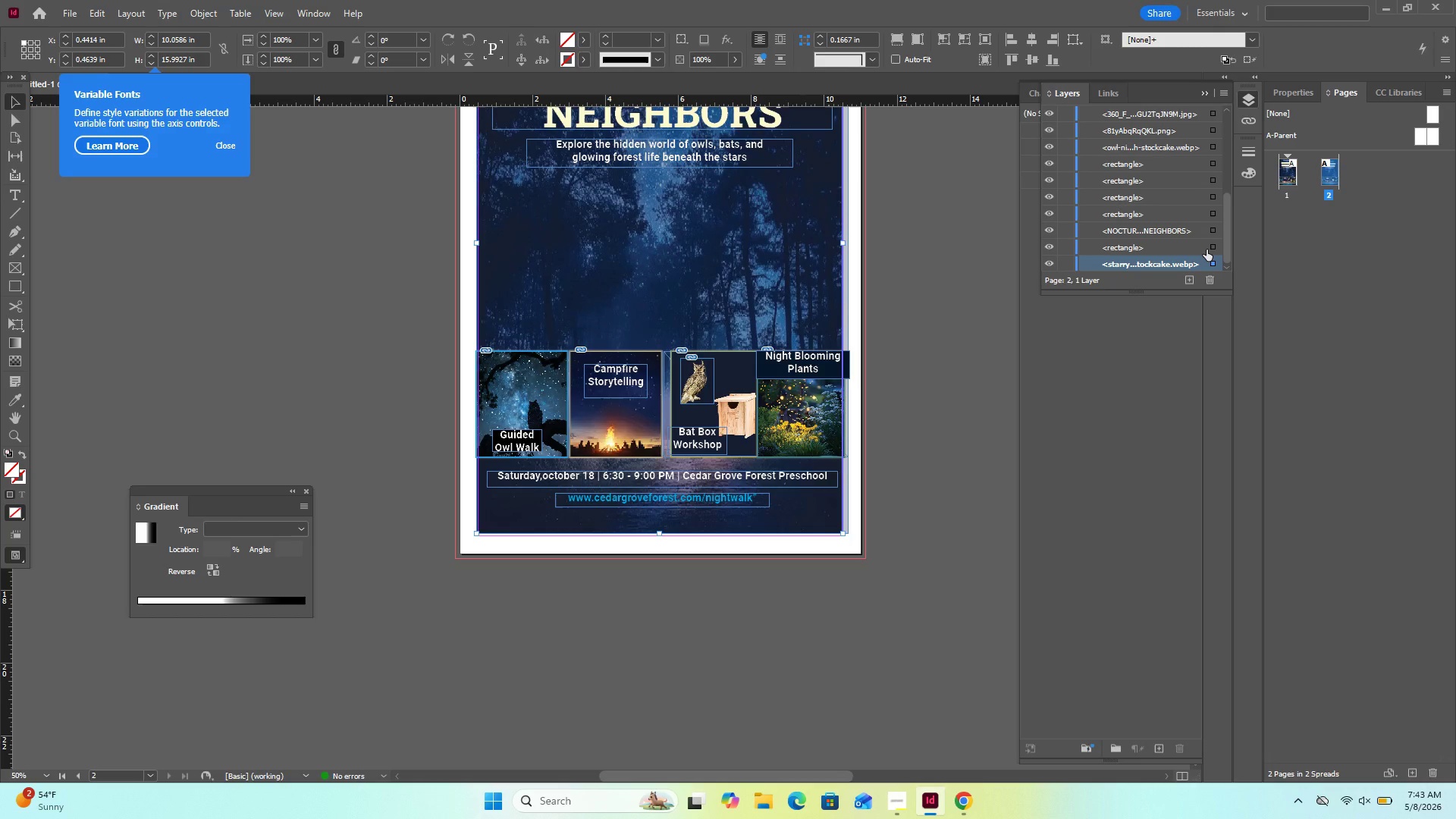 
left_click([1207, 249])
 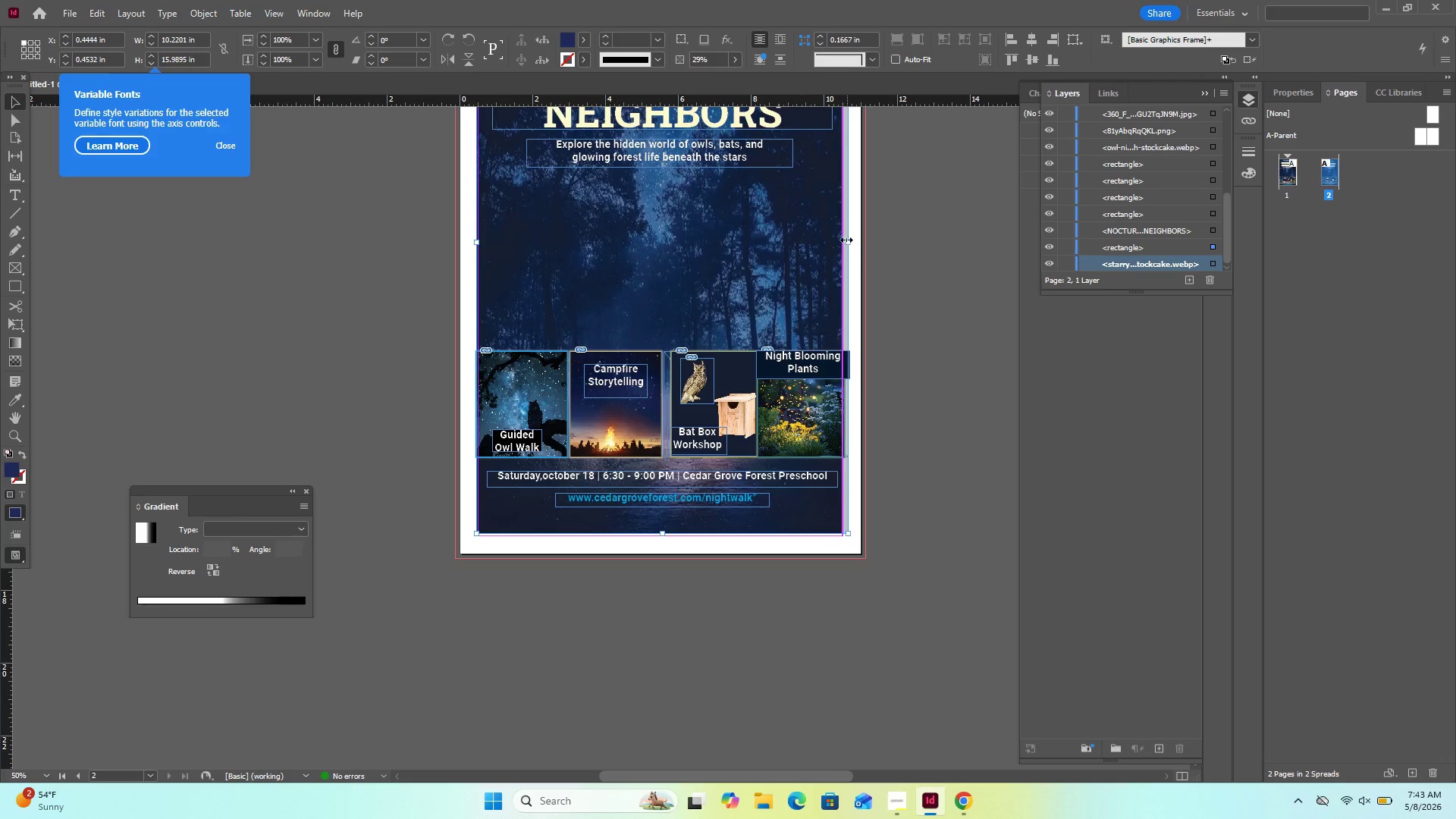 
left_click_drag(start_coordinate=[850, 245], to_coordinate=[843, 248])
 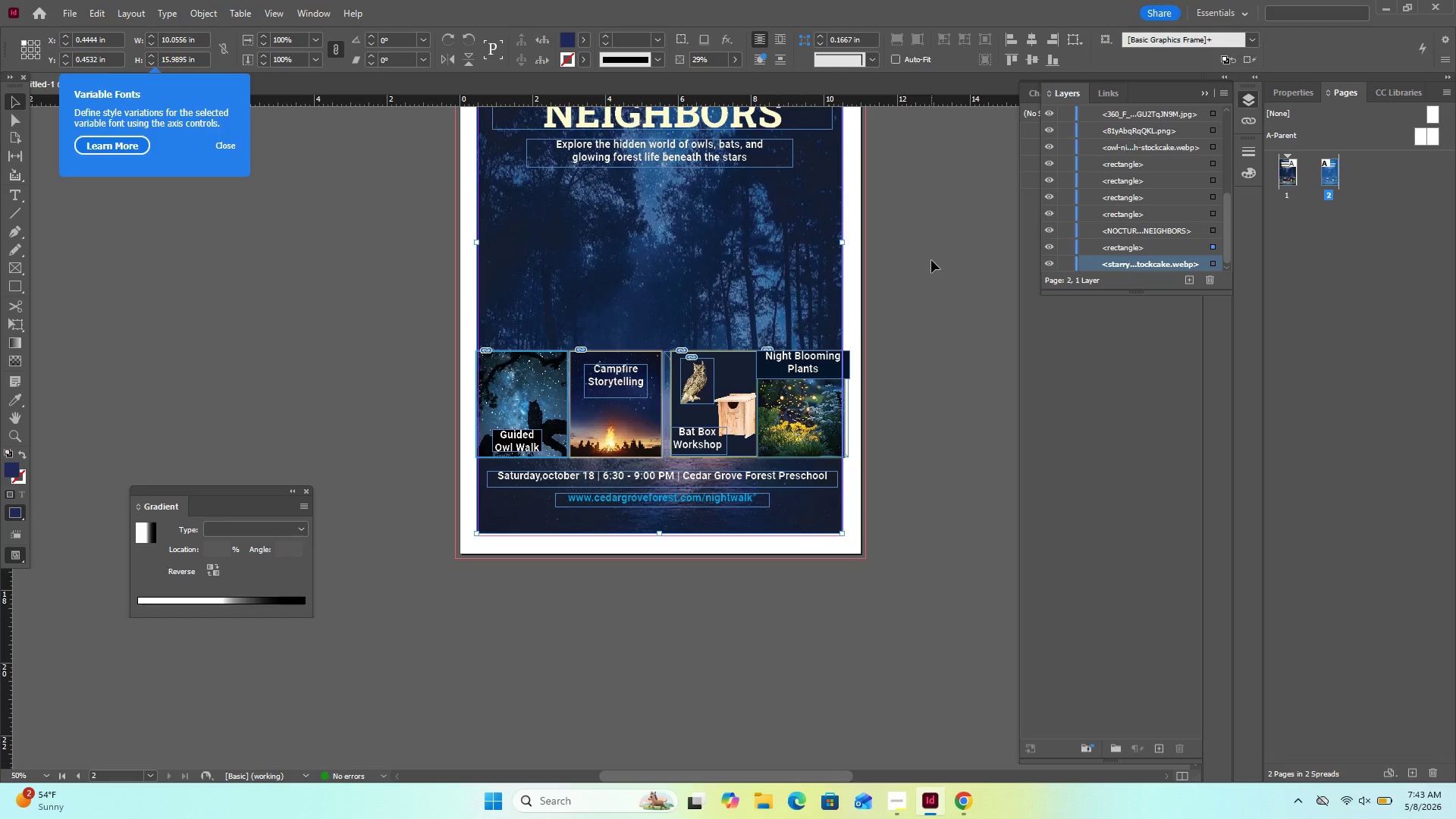 
left_click([931, 260])
 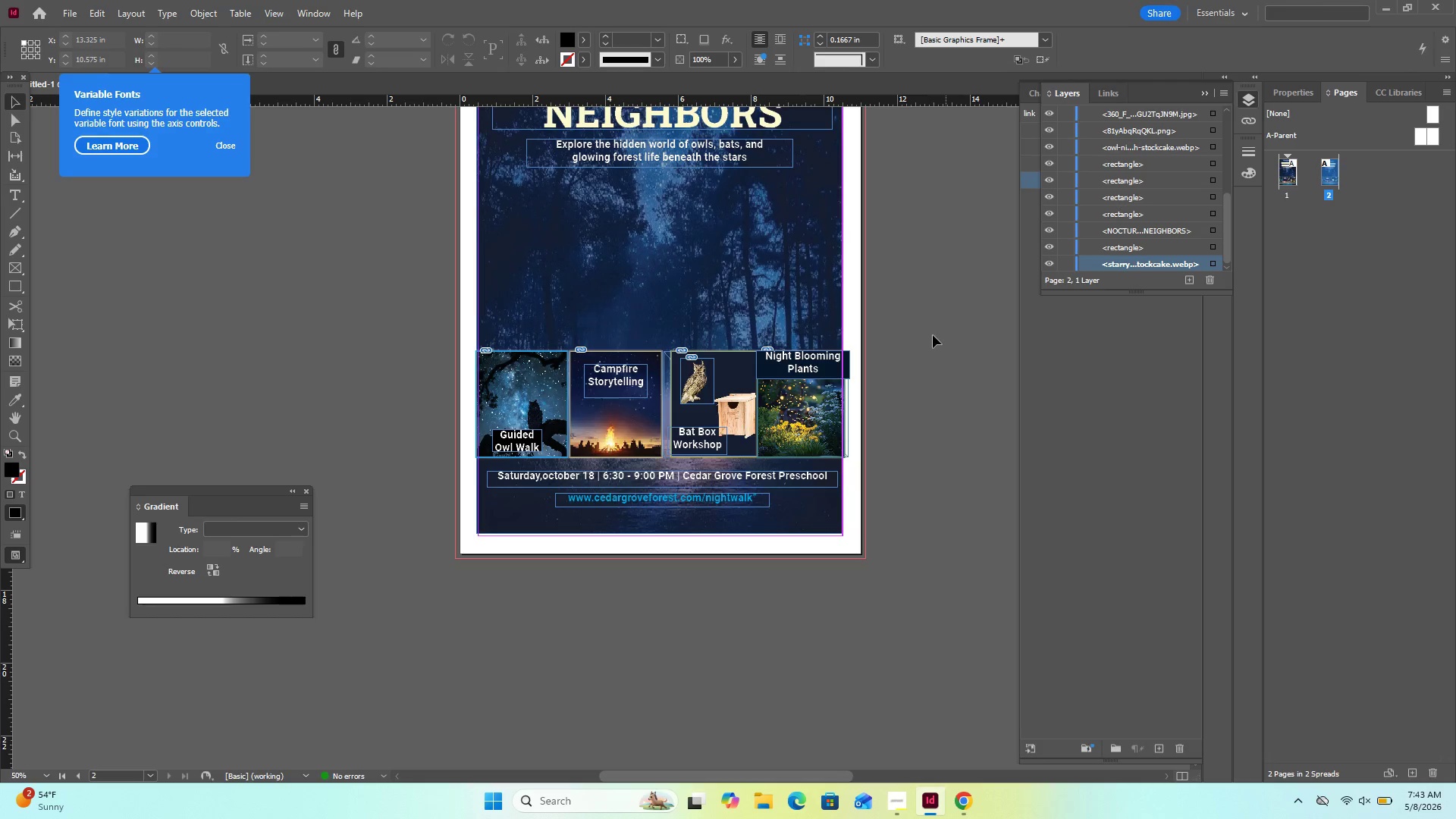 
left_click_drag(start_coordinate=[922, 365], to_coordinate=[1053, 399])
 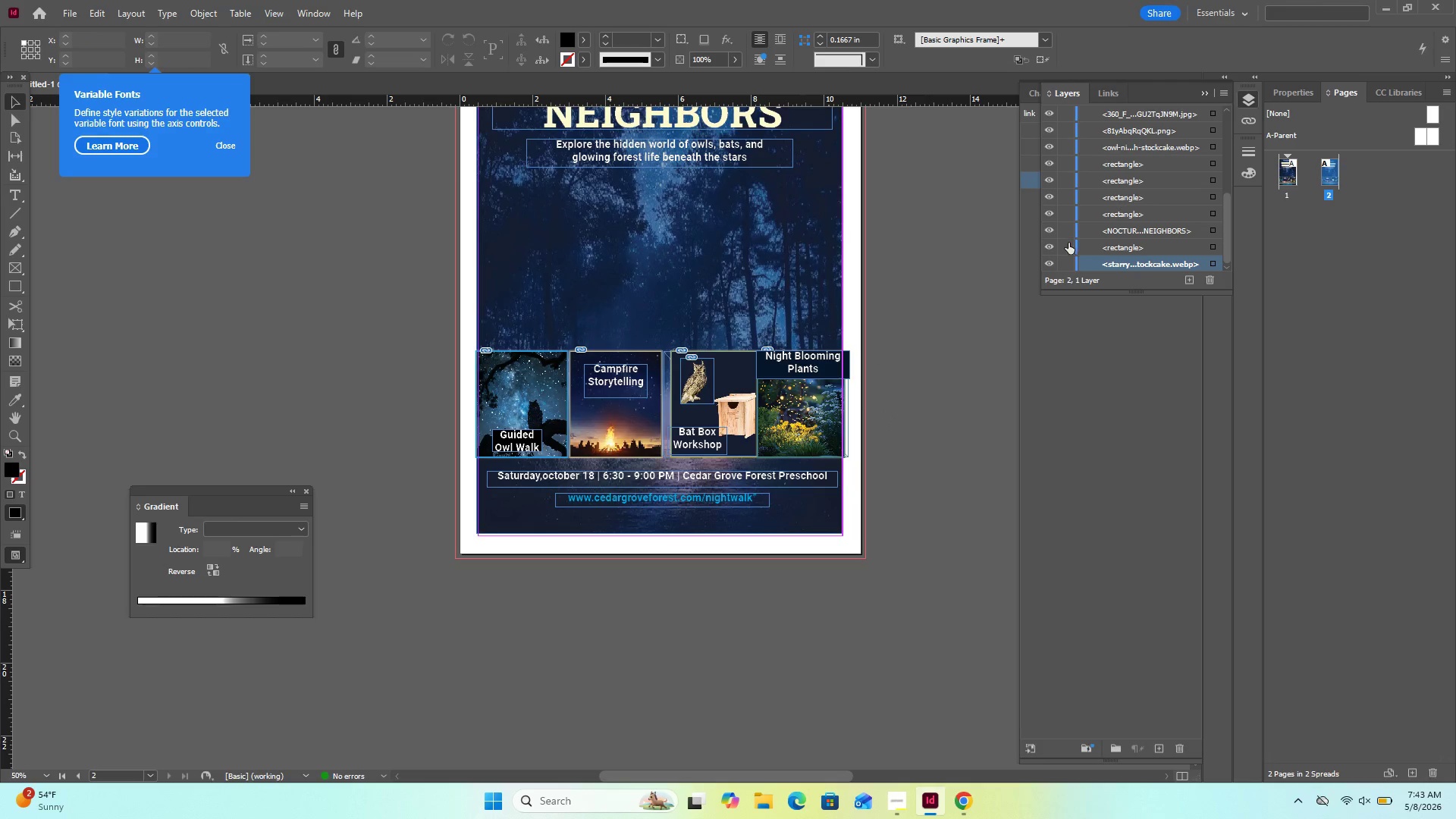 
left_click_drag(start_coordinate=[1058, 250], to_coordinate=[1064, 269])
 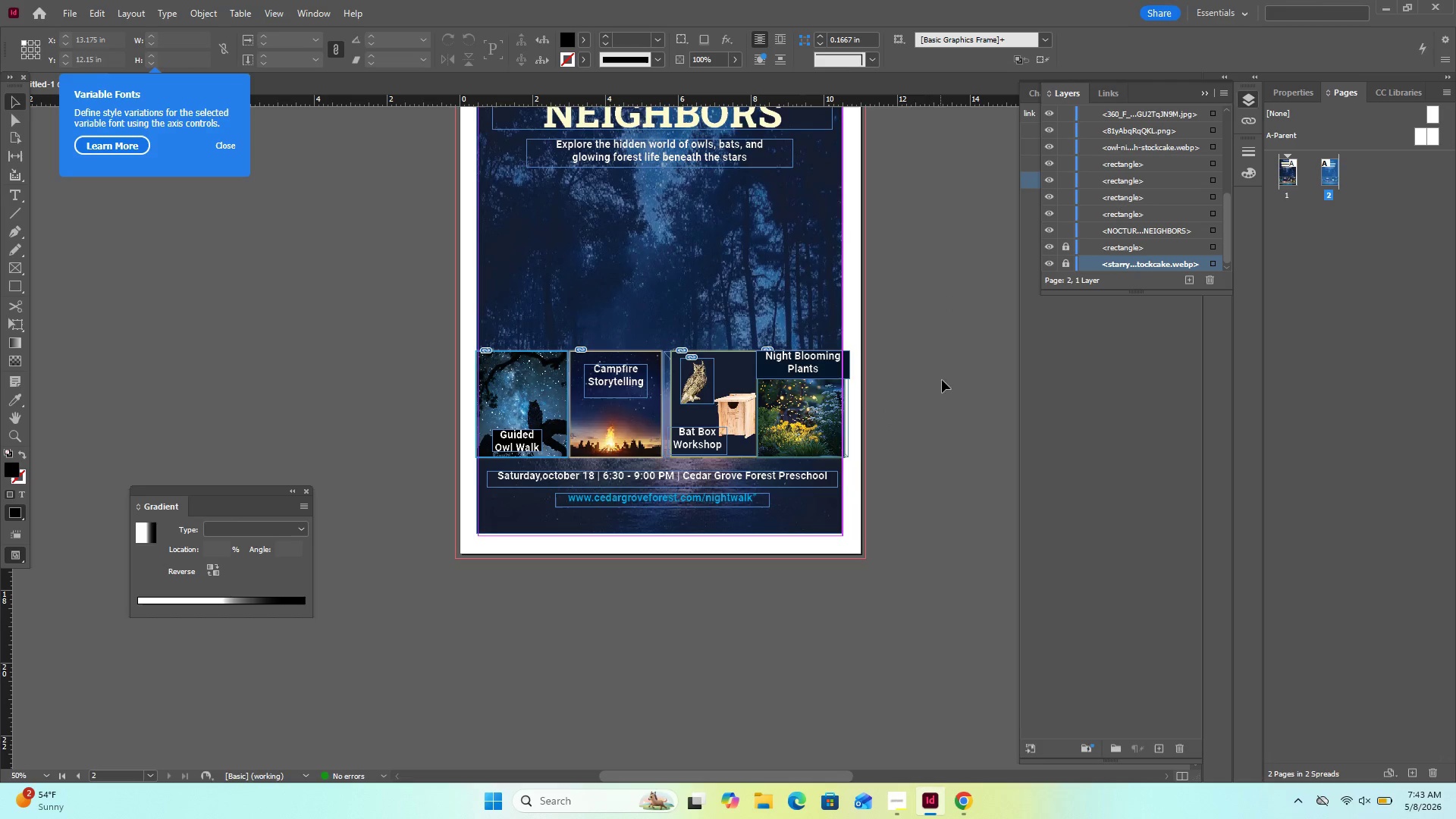 
left_click_drag(start_coordinate=[934, 389], to_coordinate=[486, 449])
 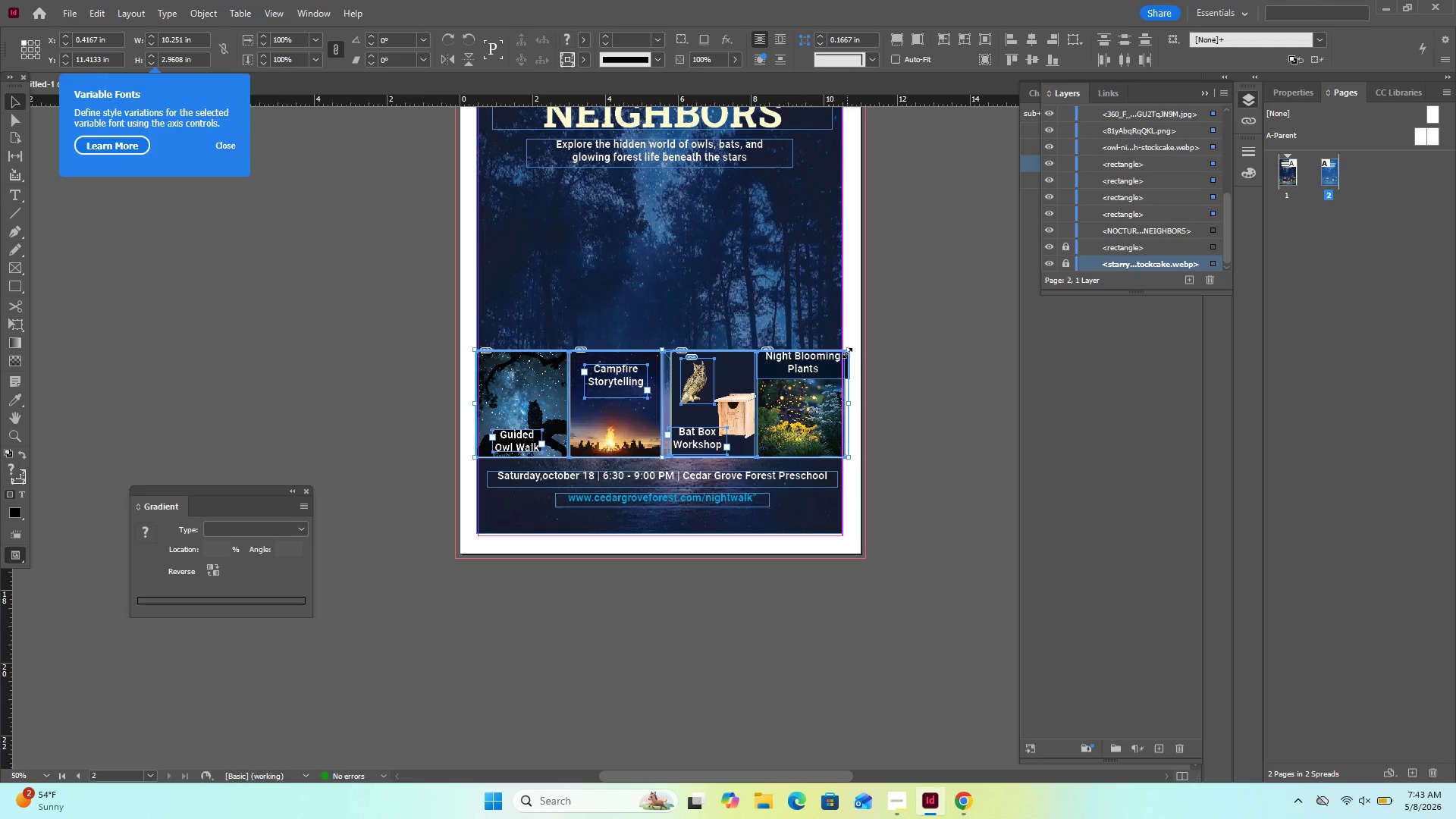 
hold_key(key=ShiftLeft, duration=2.05)
left_click_drag(start_coordinate=[848, 349], to_coordinate=[841, 352])
 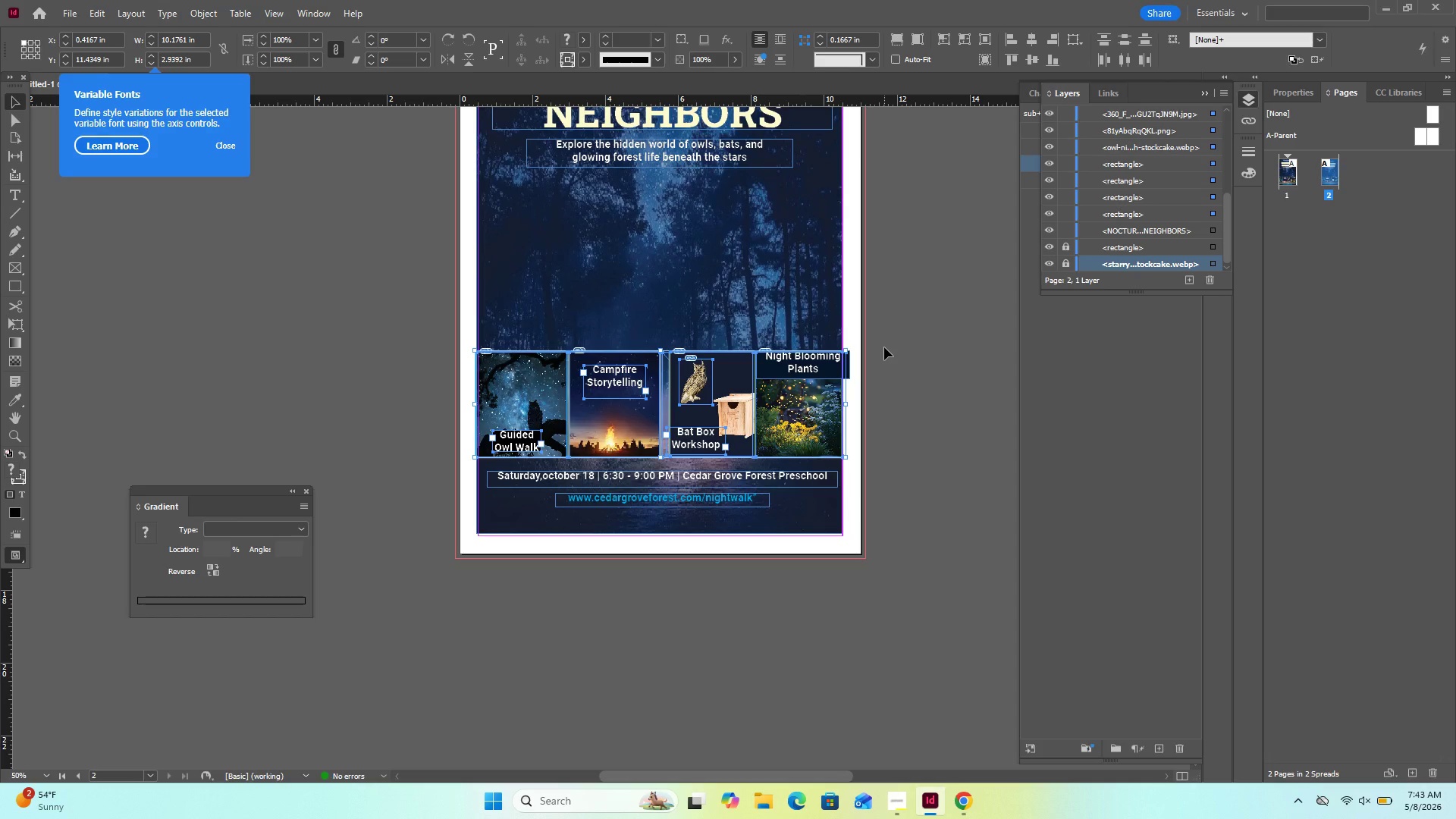 
left_click([884, 347])
 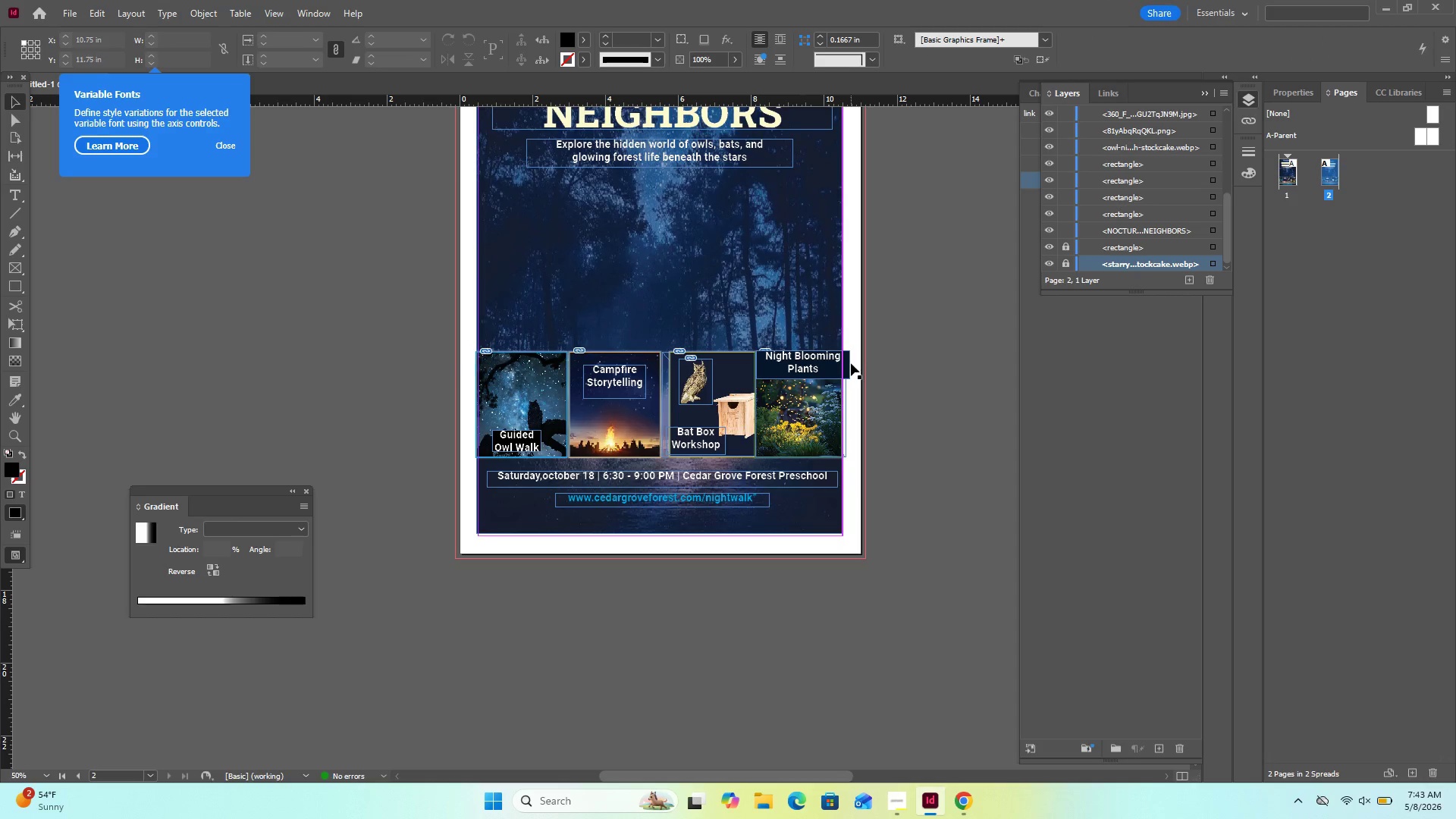 
left_click([851, 363])
 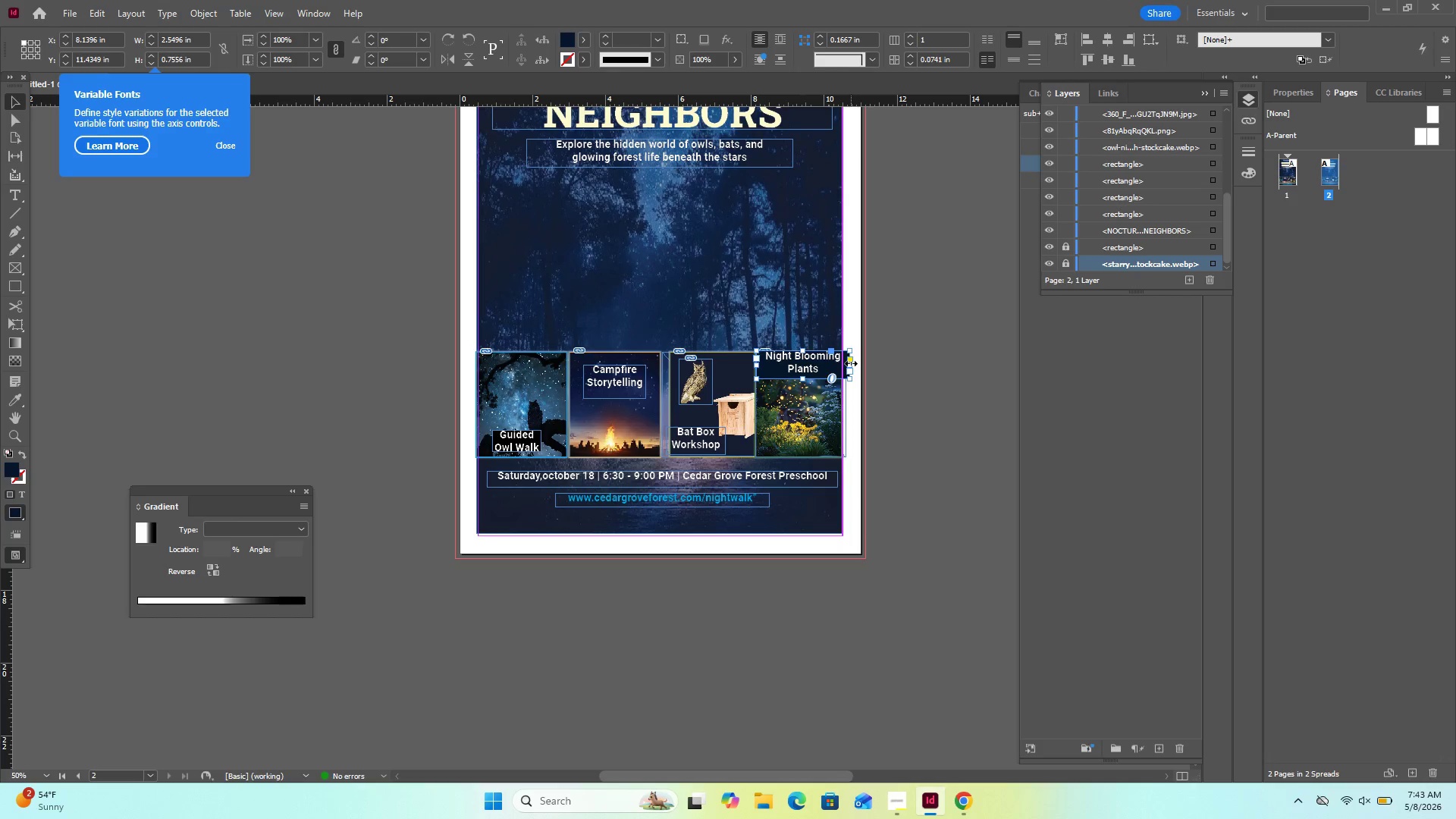 
left_click_drag(start_coordinate=[851, 363], to_coordinate=[843, 364])
 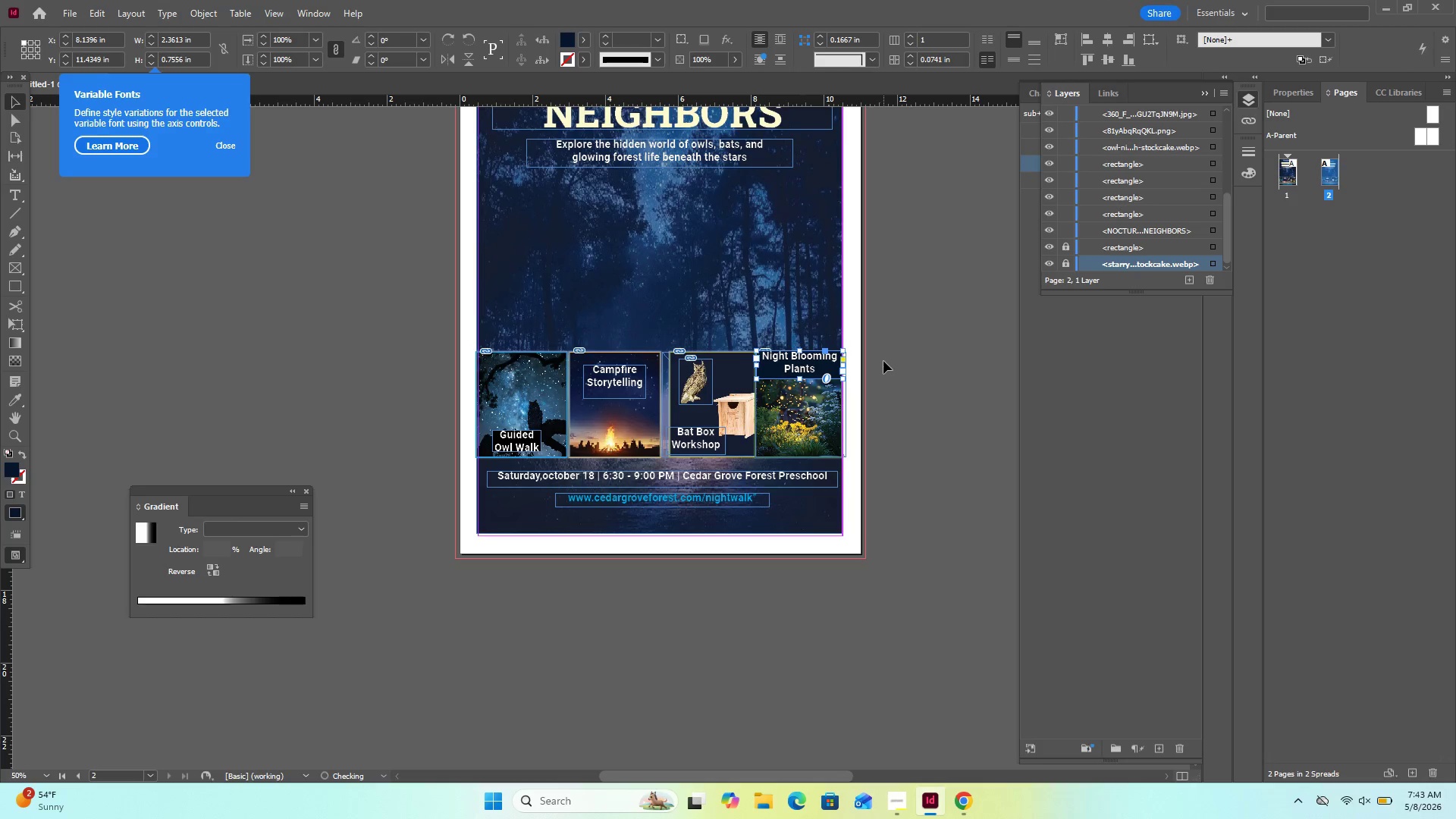 
left_click([883, 361])
 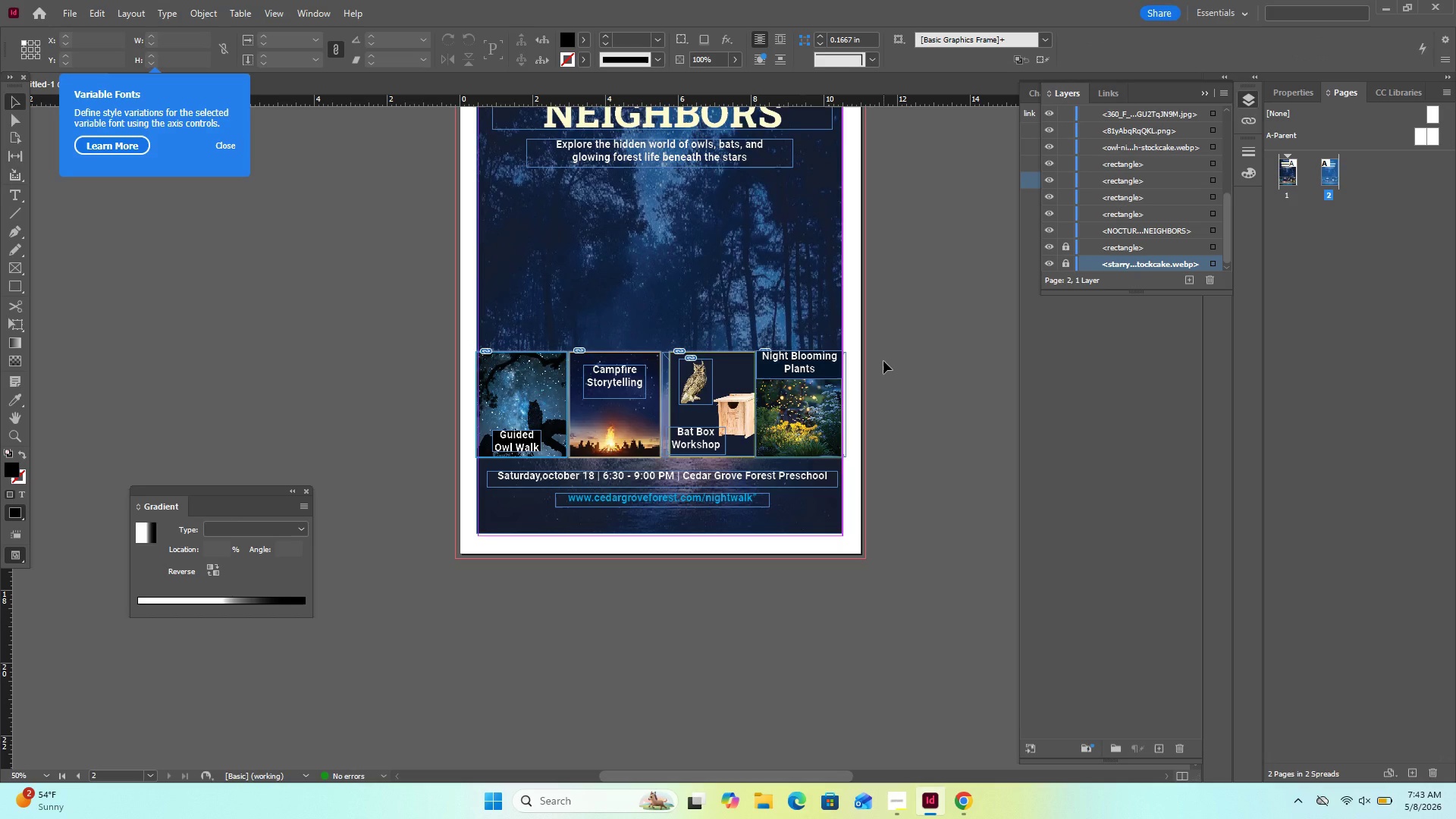 
left_click([883, 361])
 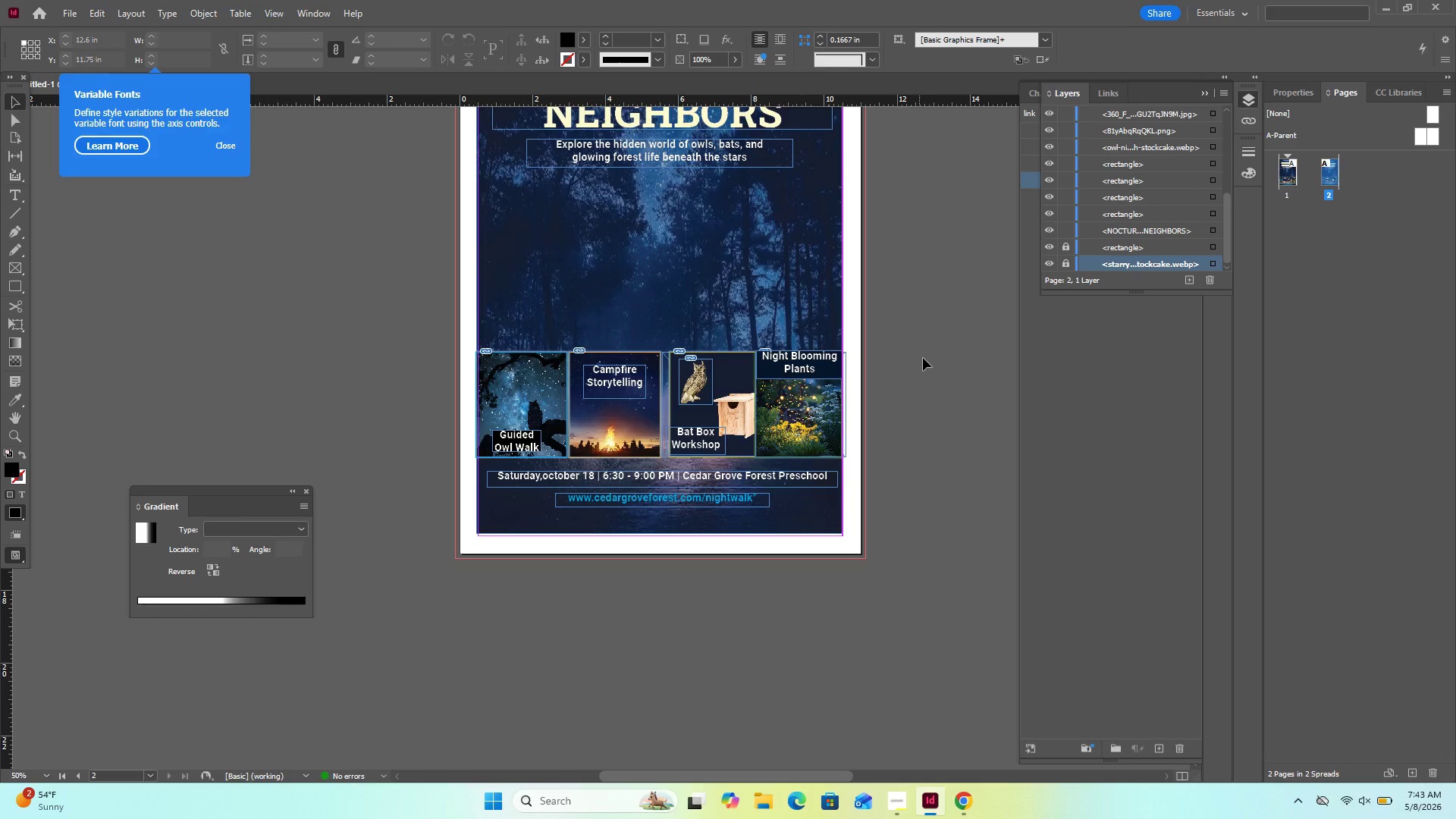 
scroll: coordinate [967, 310], scroll_direction: up, amount: 19.0
 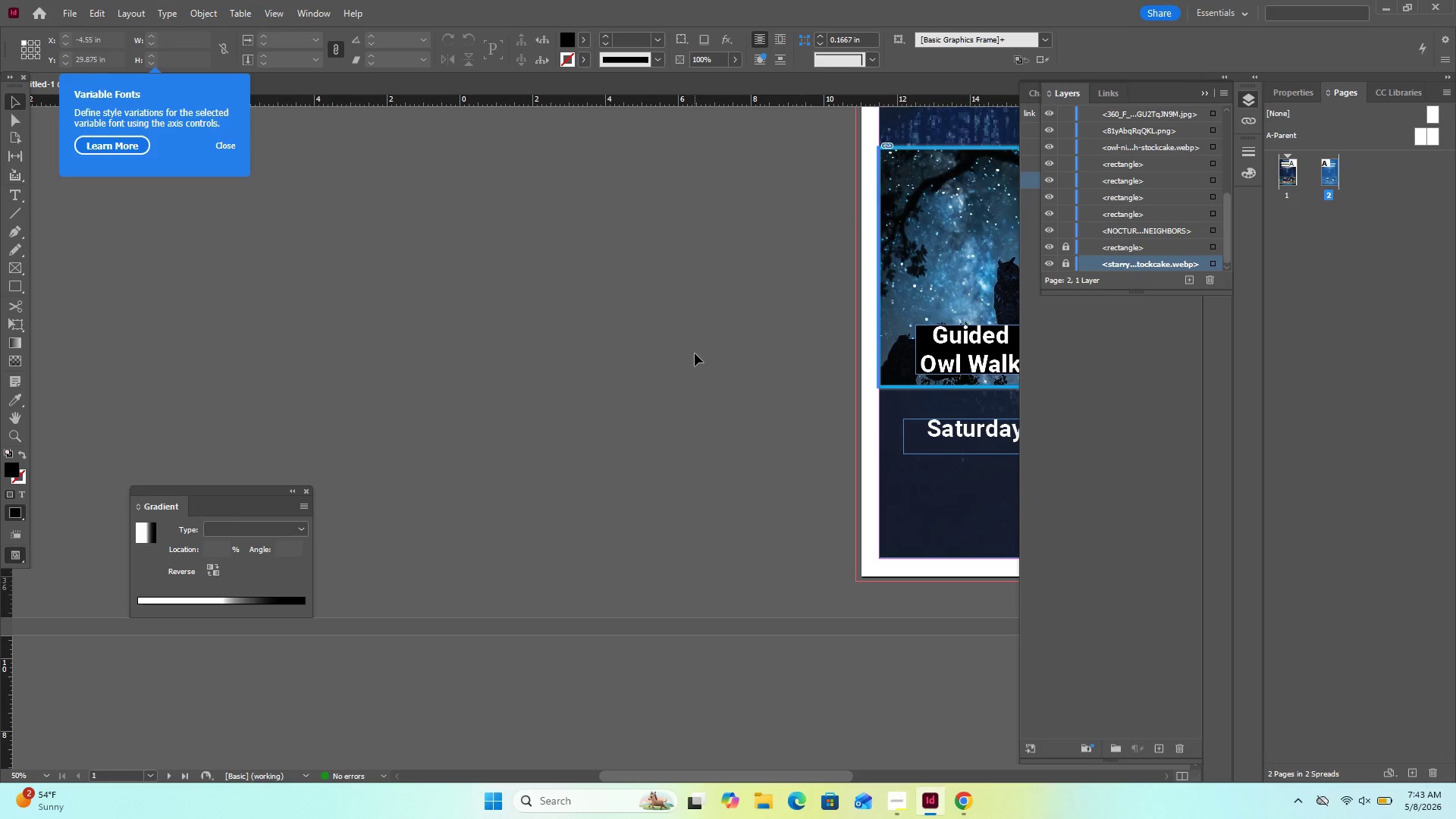 
left_click([695, 353])
 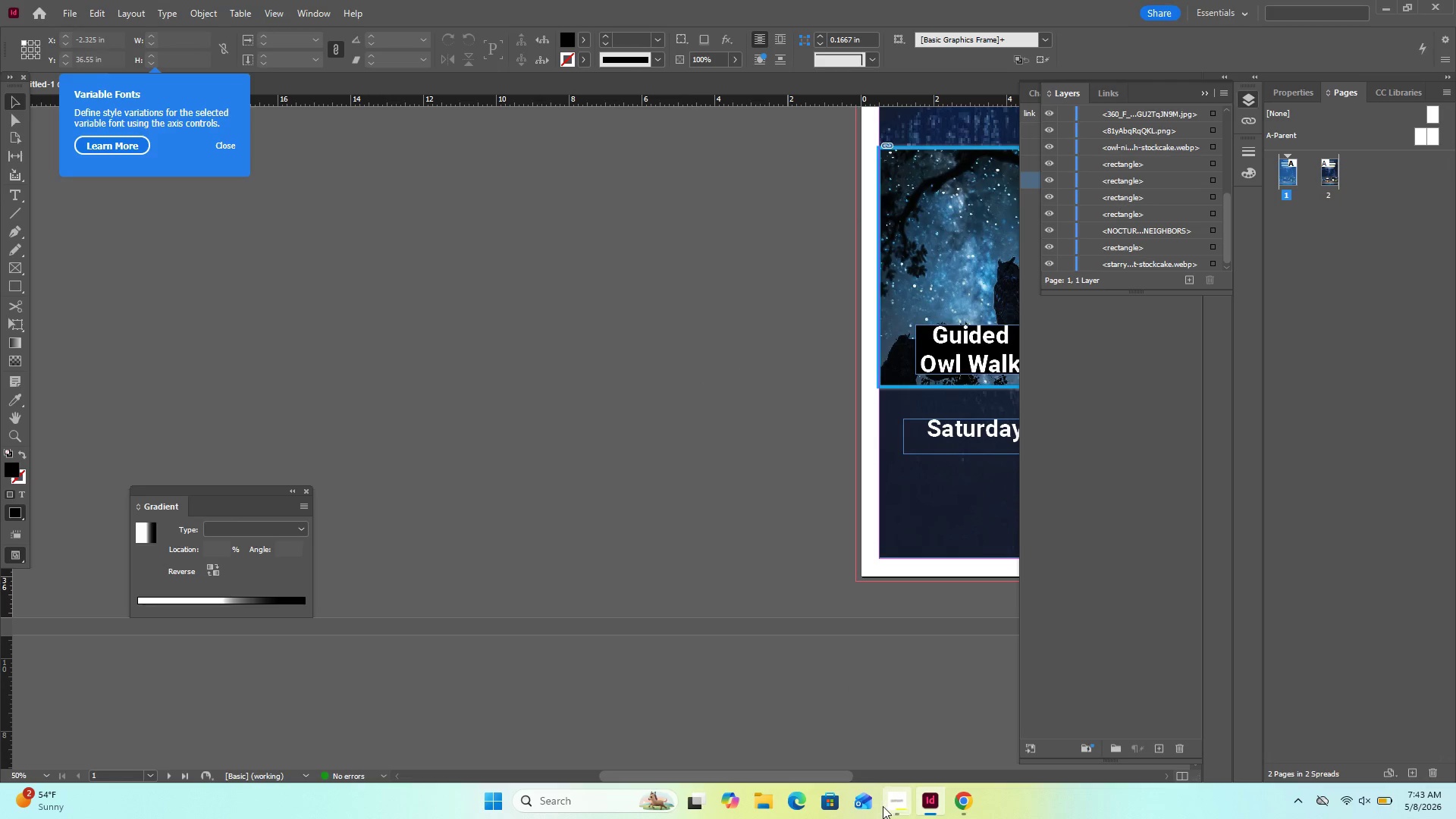 
left_click([899, 799])